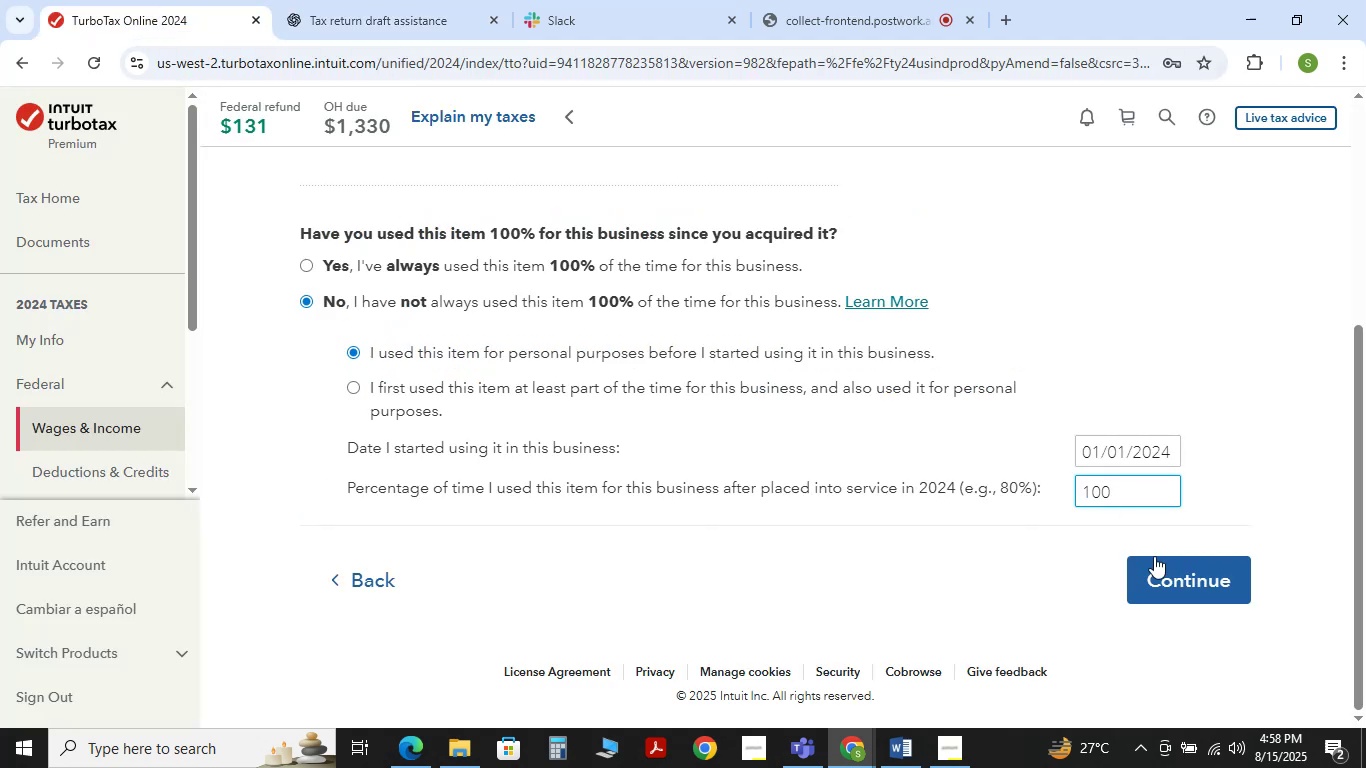 
left_click([1154, 556])
 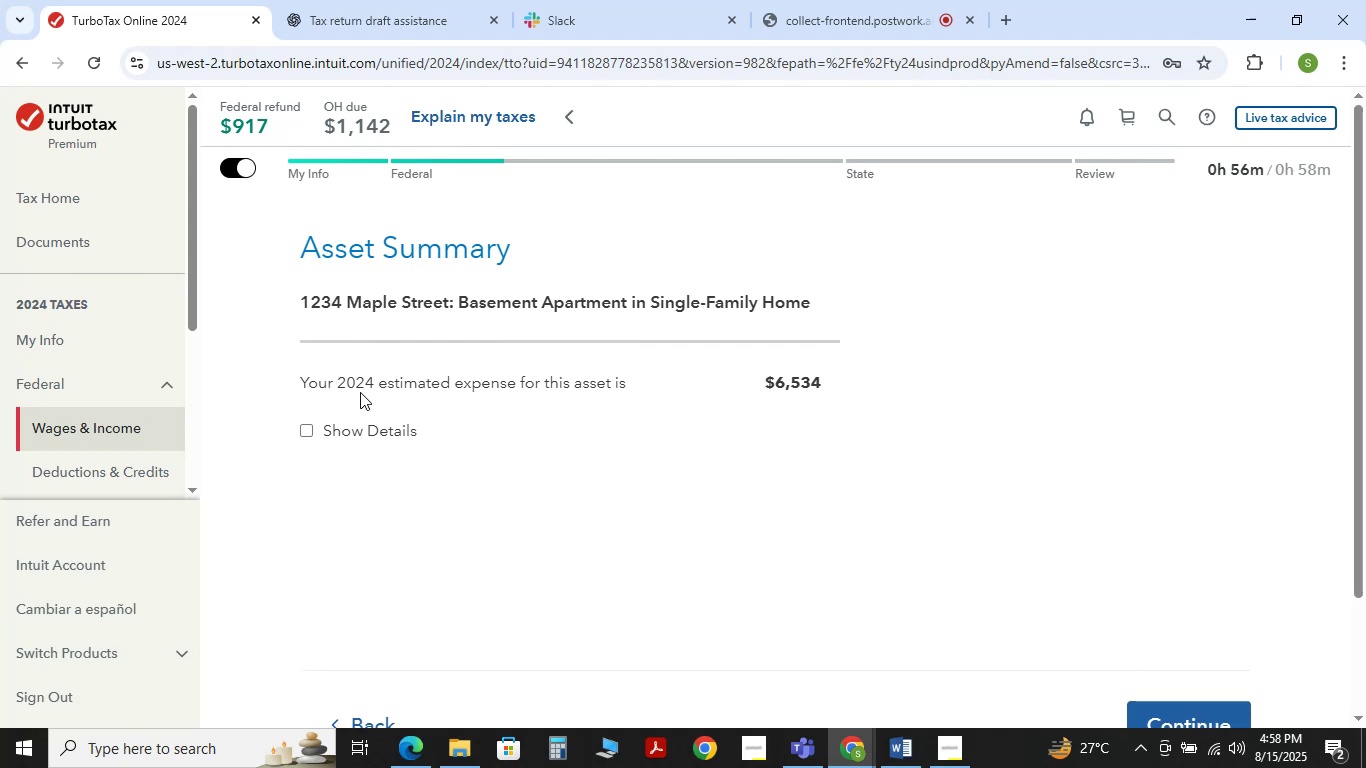 
wait(13.11)
 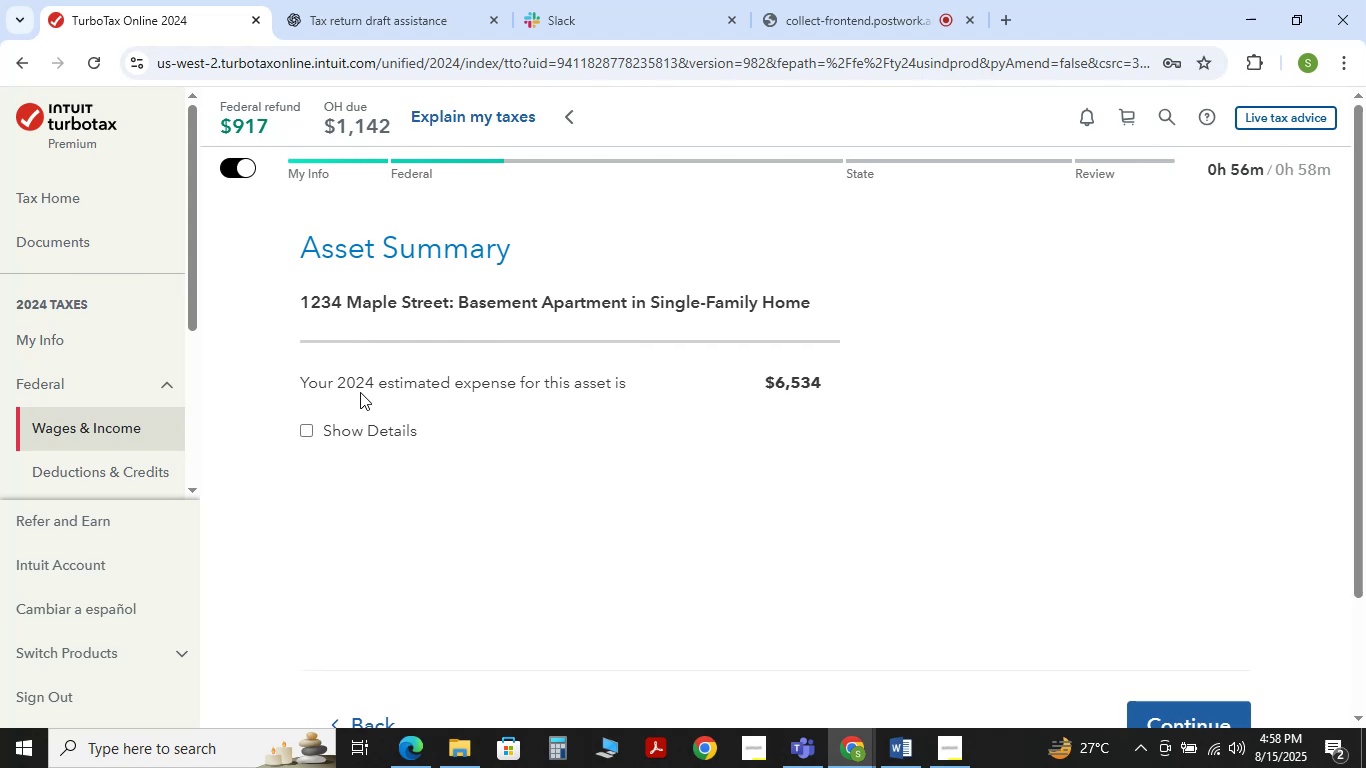 
left_click([303, 433])
 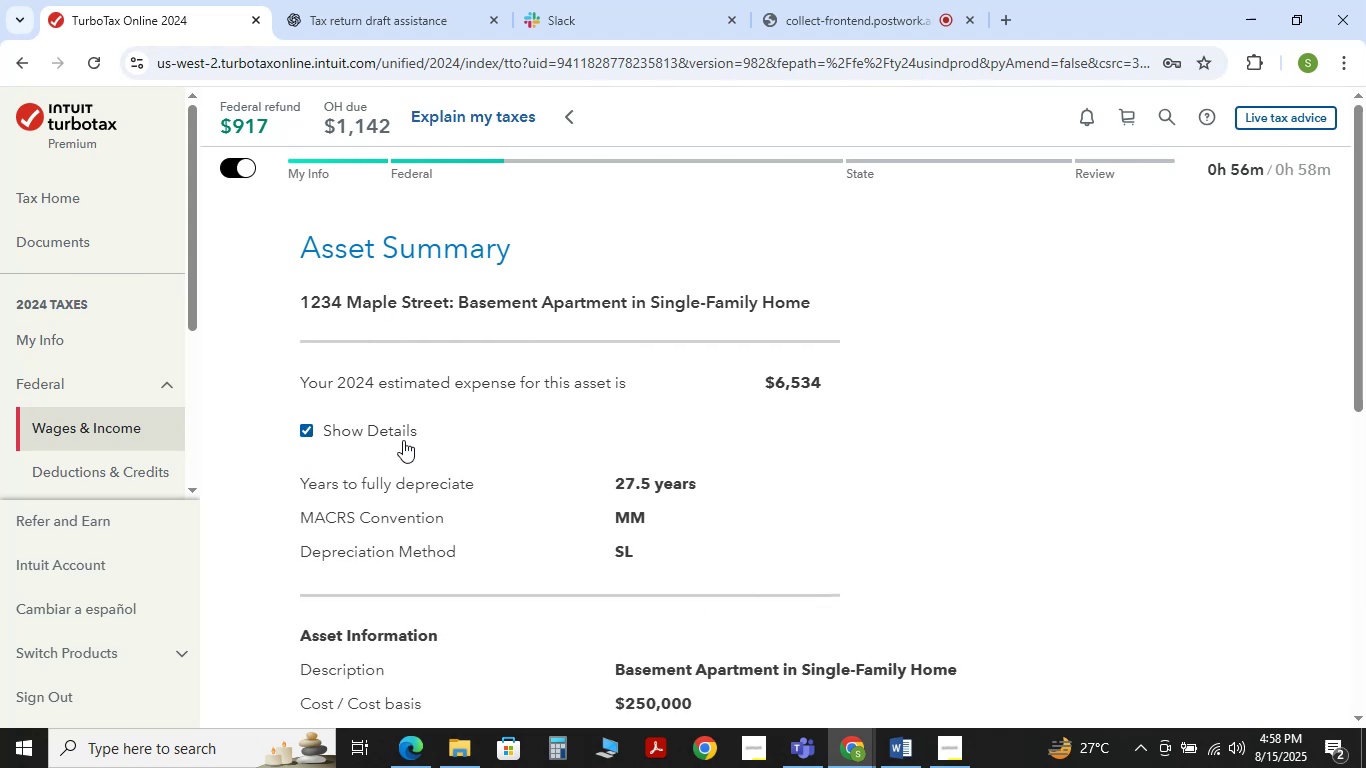 
scroll: coordinate [412, 442], scroll_direction: down, amount: 4.0
 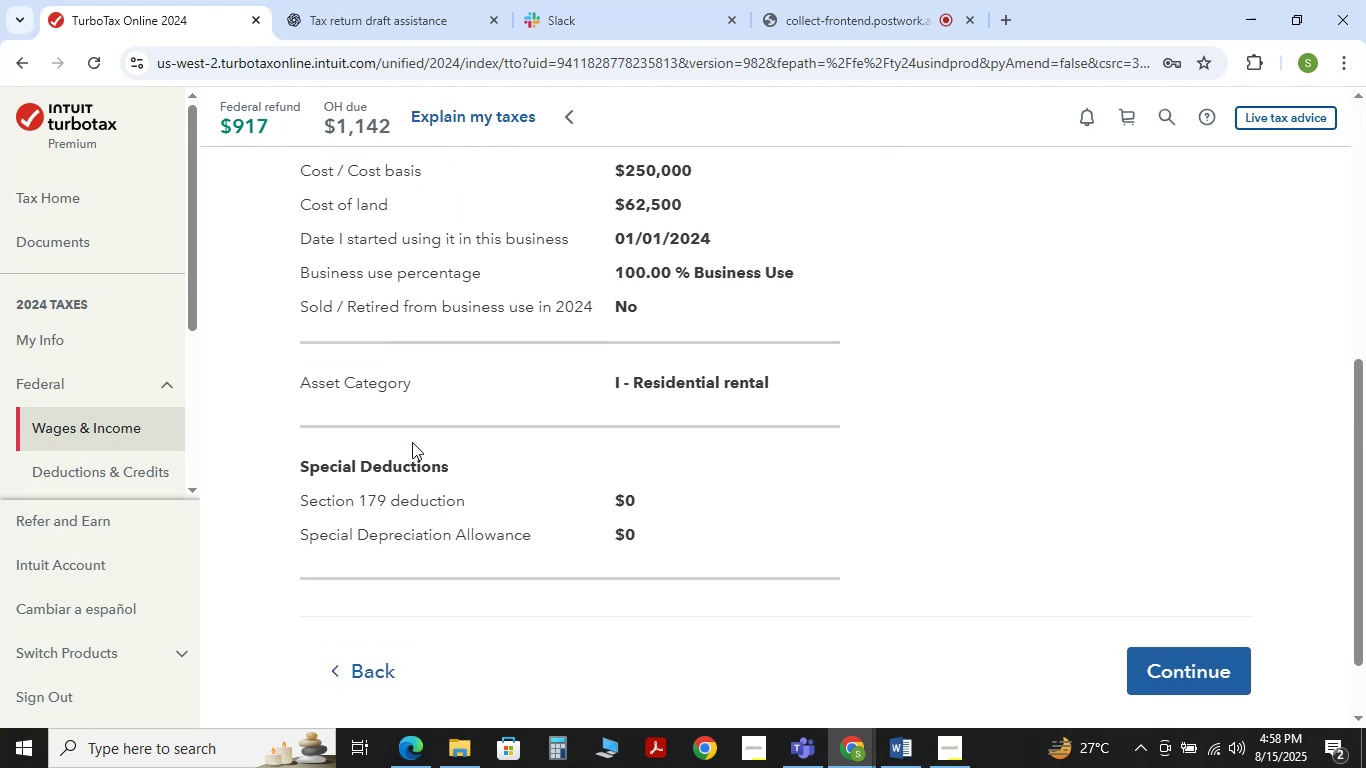 
scroll: coordinate [412, 442], scroll_direction: up, amount: 1.0
 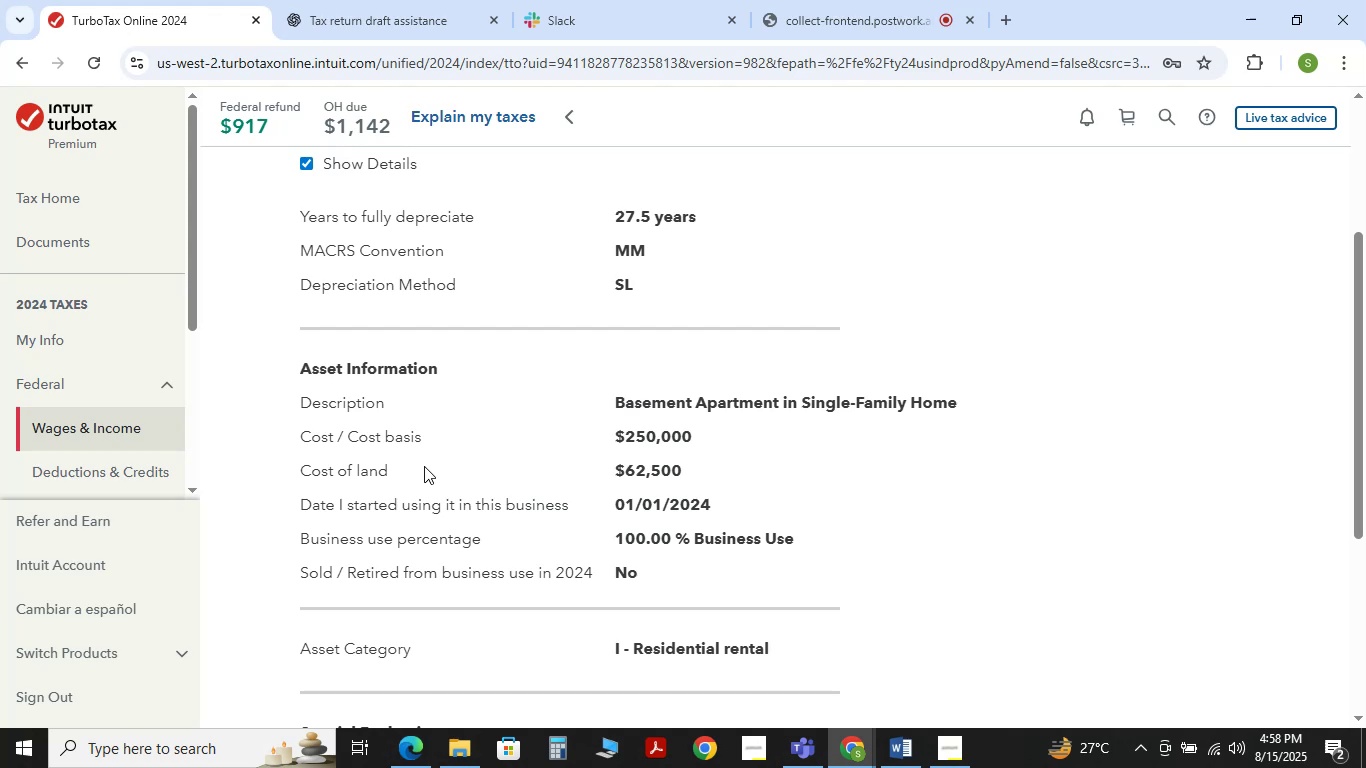 
wait(5.6)
 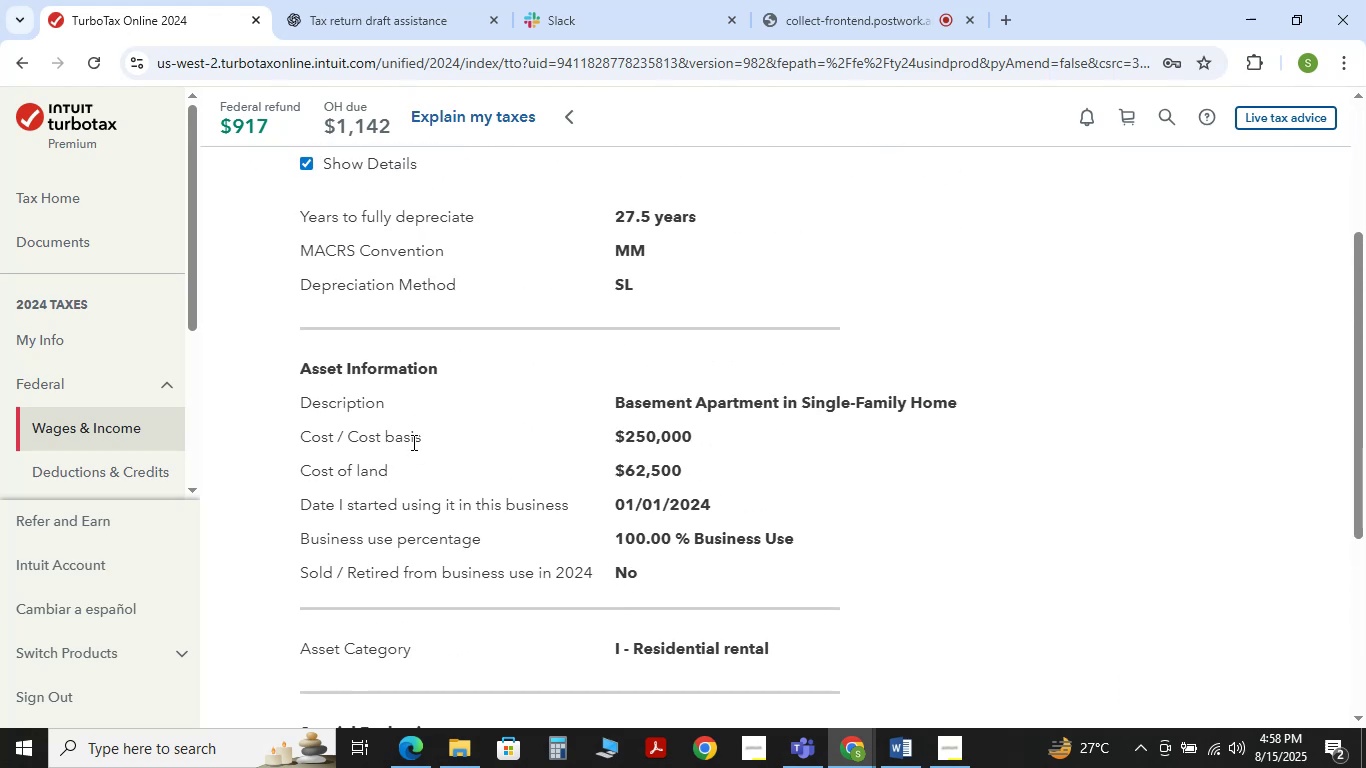 
scroll: coordinate [450, 596], scroll_direction: down, amount: 2.0
 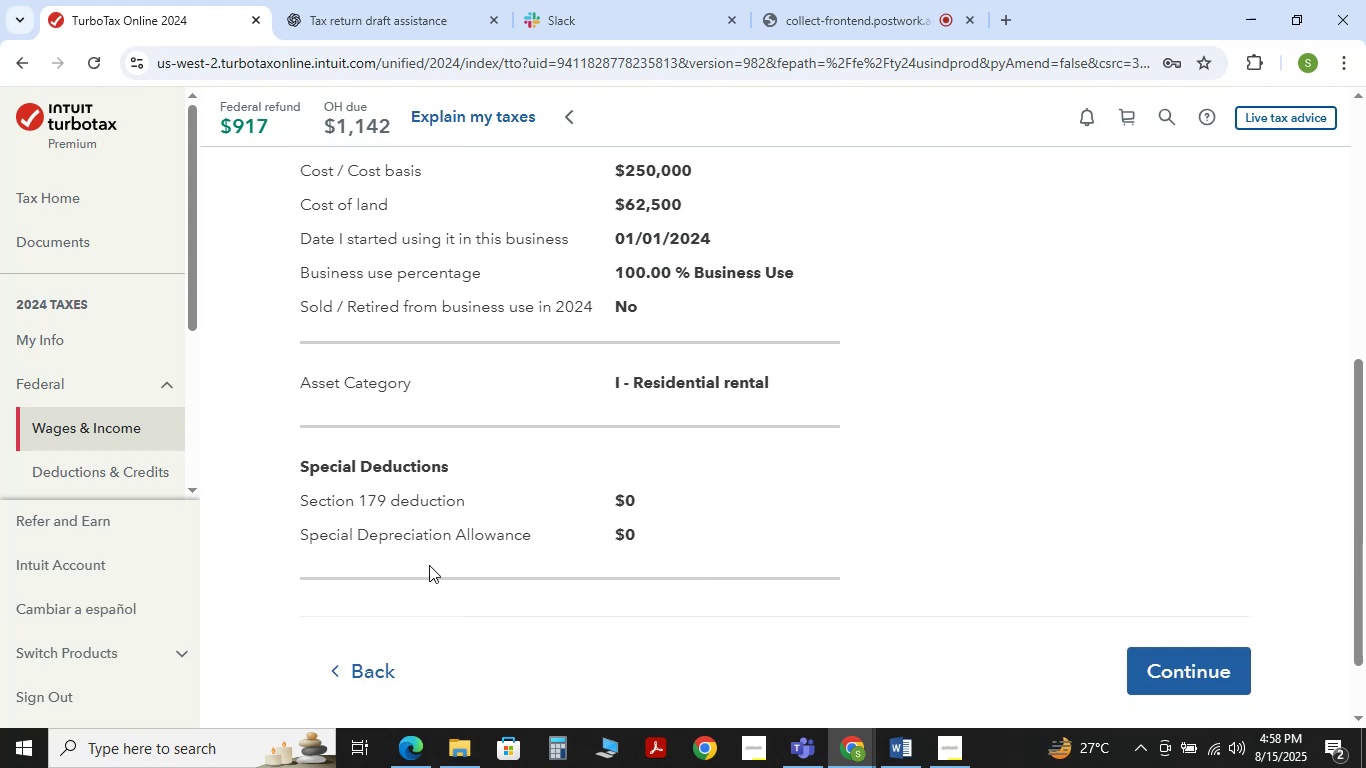 
scroll: coordinate [442, 561], scroll_direction: up, amount: 2.0
 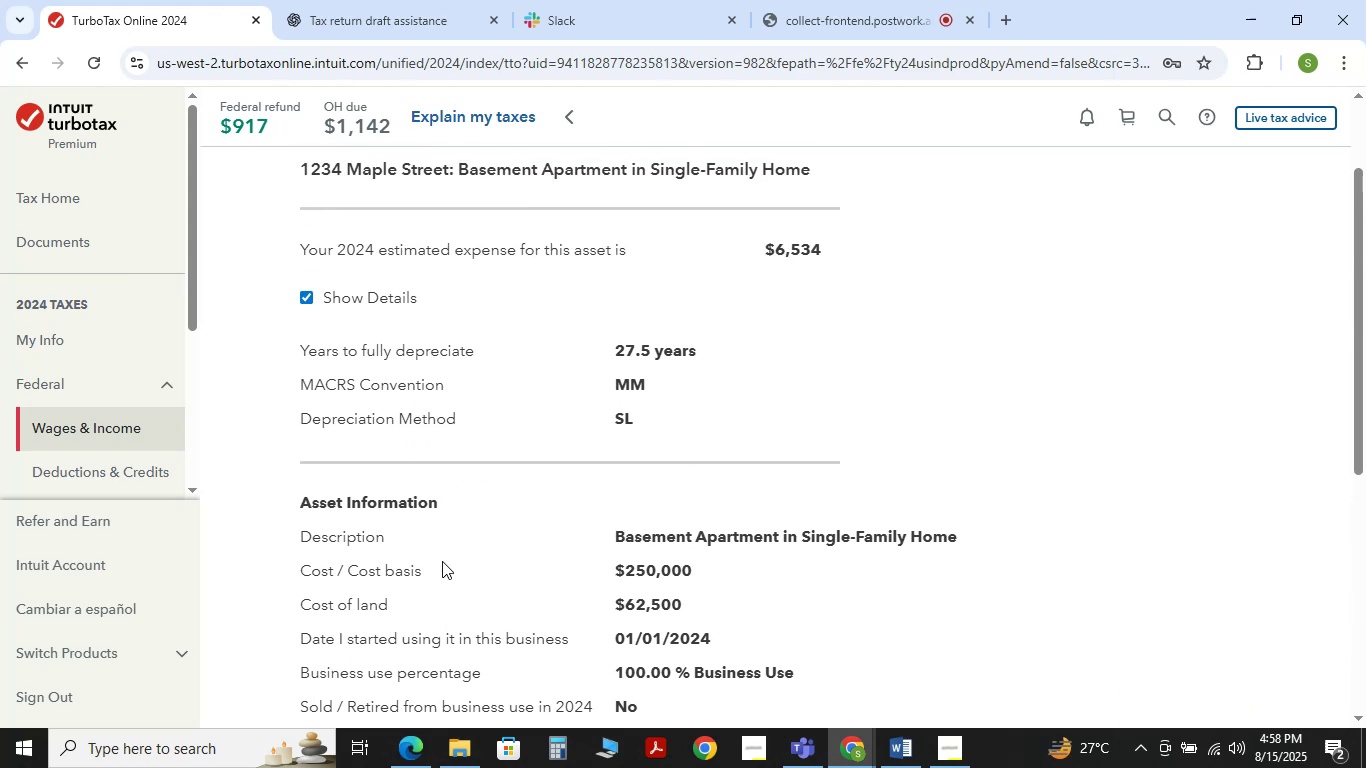 
wait(5.26)
 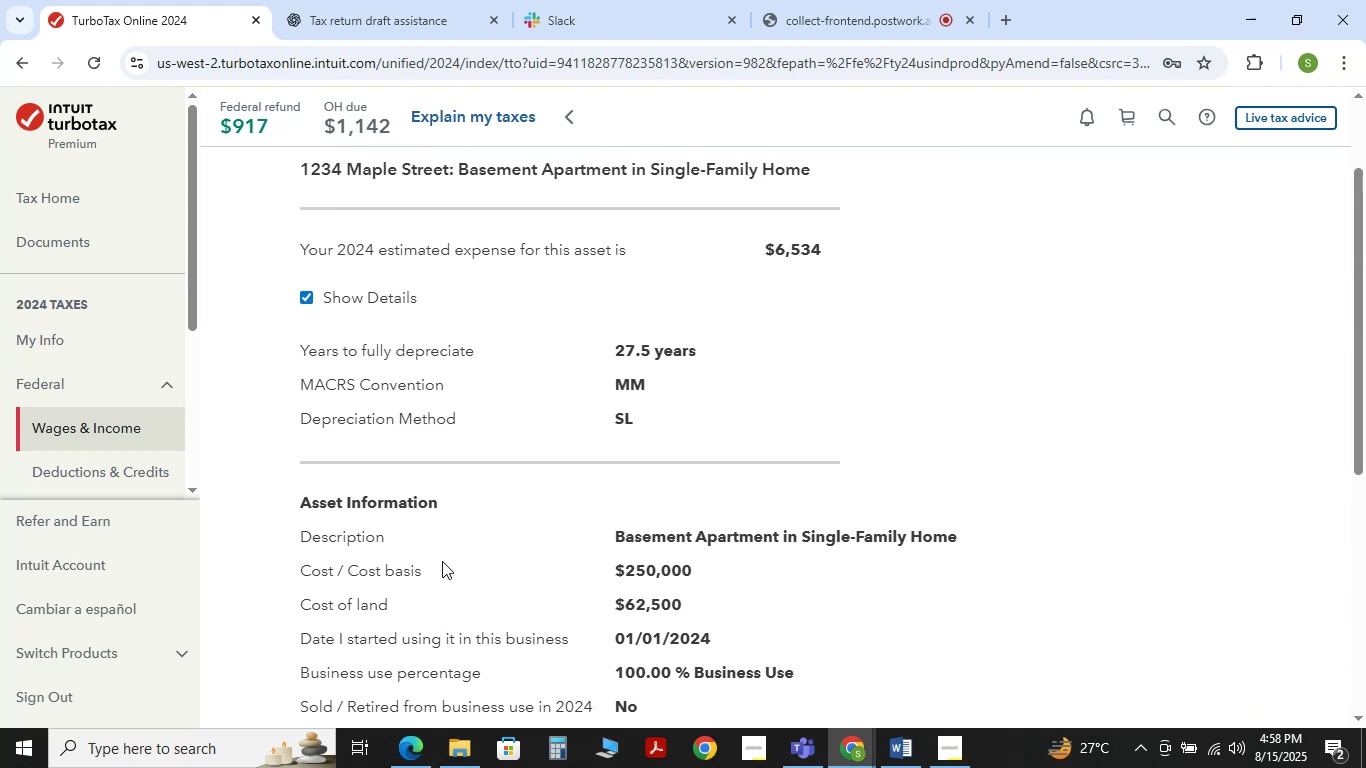 
scroll: coordinate [443, 568], scroll_direction: down, amount: 4.0
 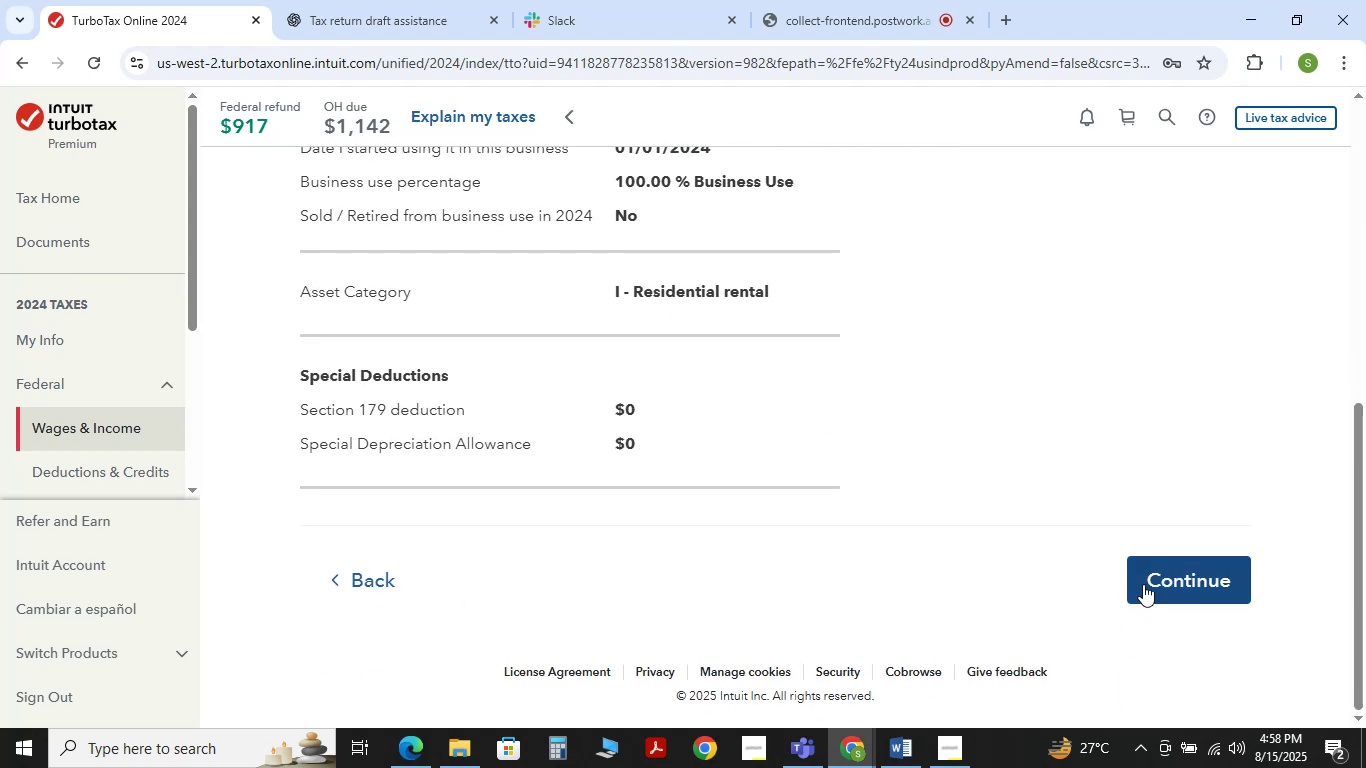 
left_click([1140, 578])
 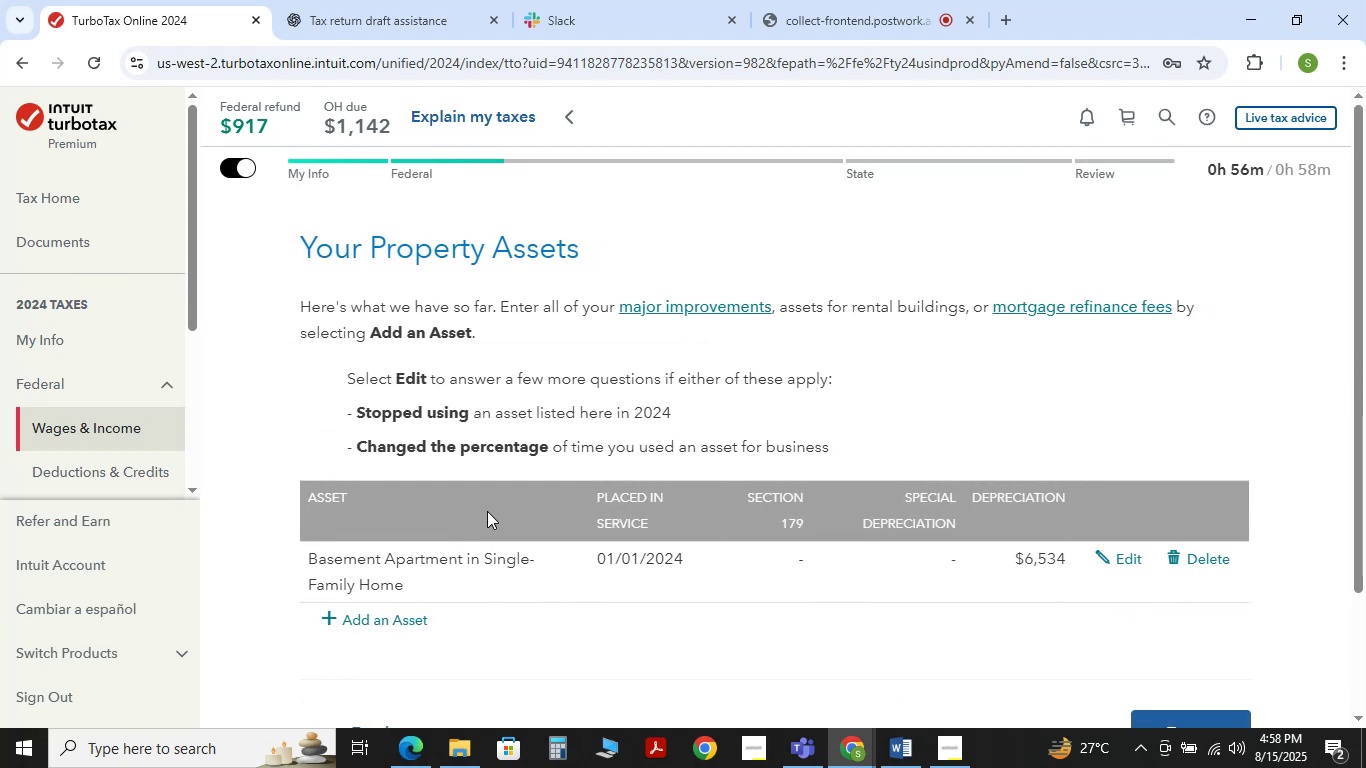 
scroll: coordinate [473, 510], scroll_direction: down, amount: 1.0
 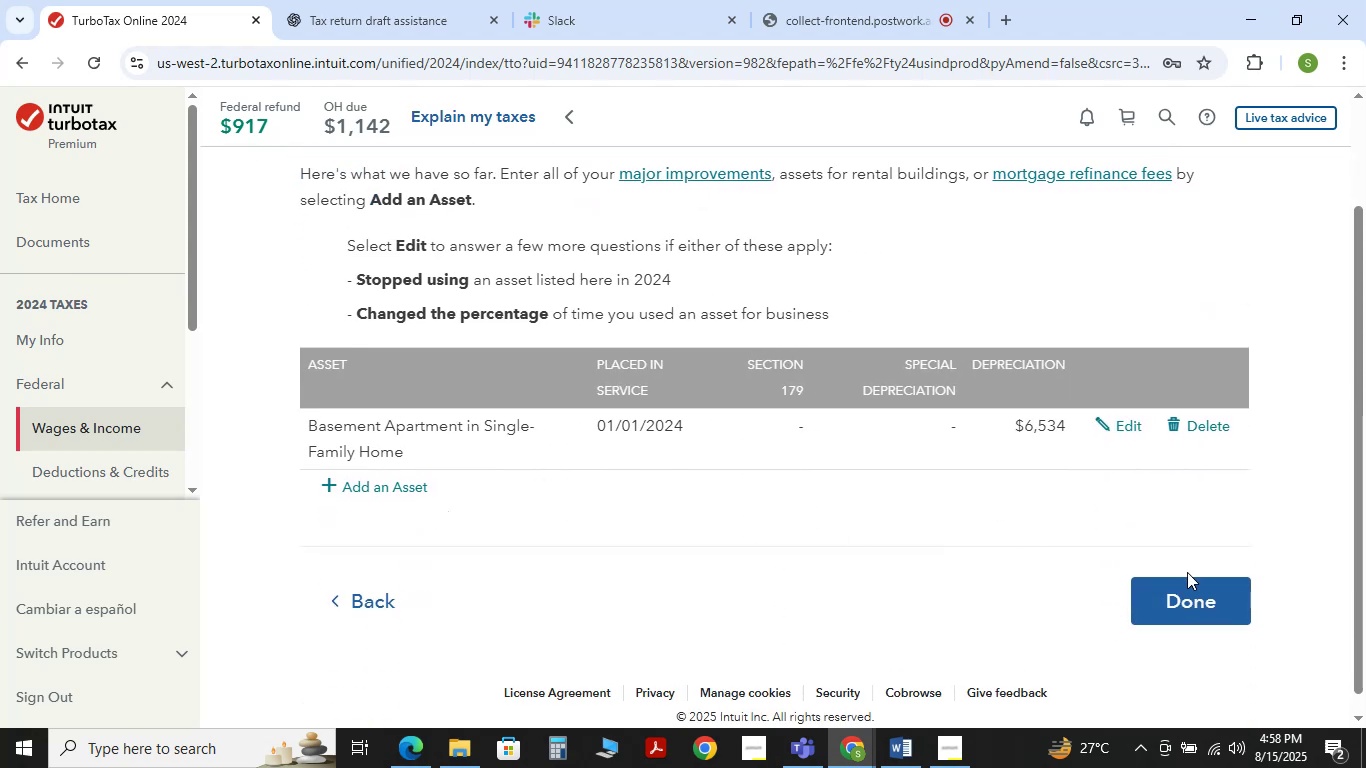 
left_click([1179, 590])
 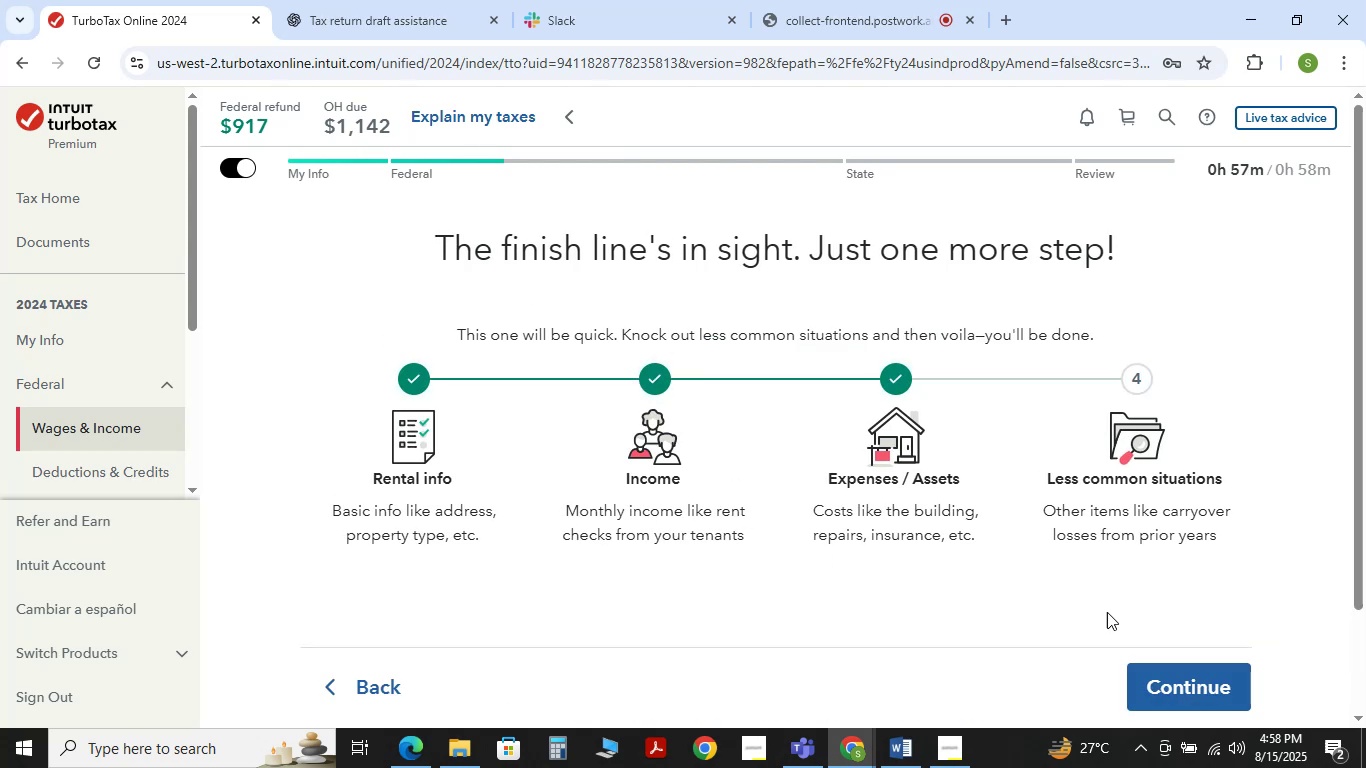 
left_click([1160, 668])
 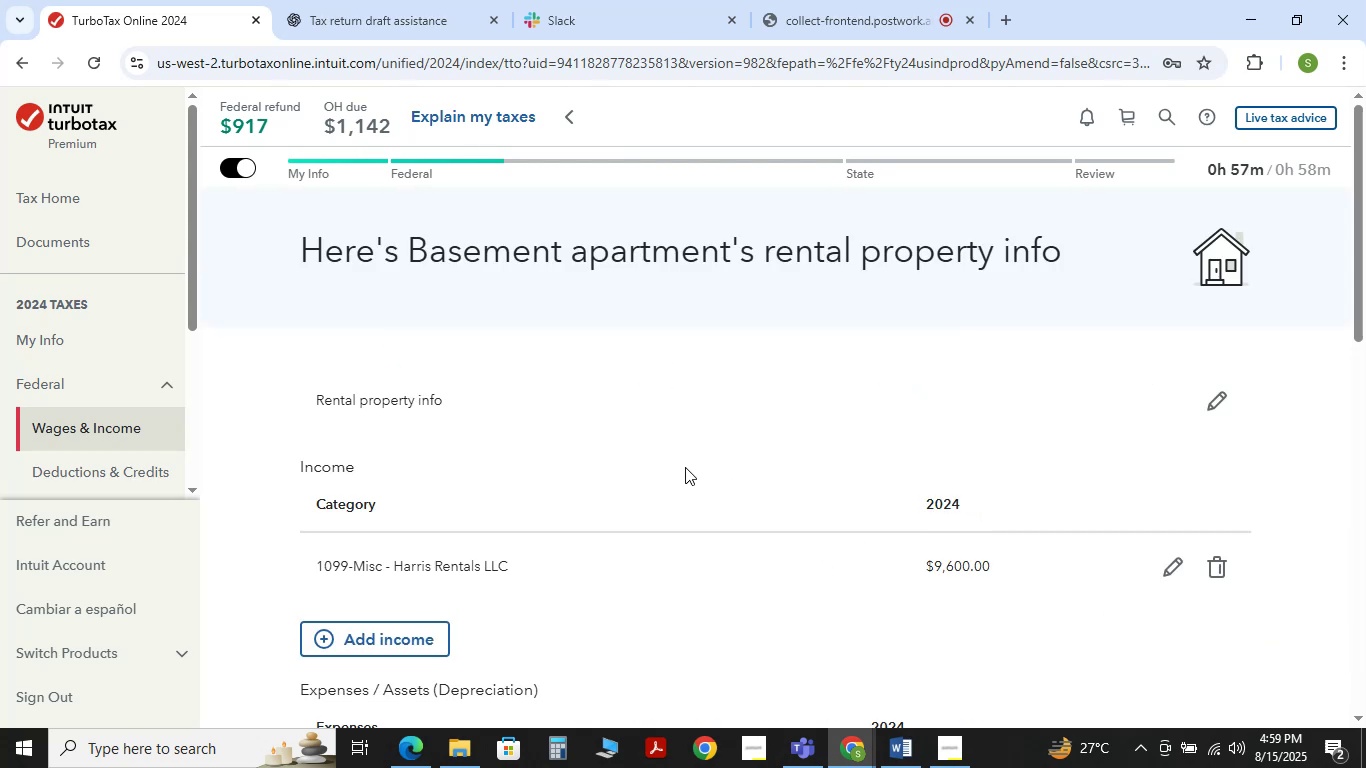 
scroll: coordinate [685, 467], scroll_direction: down, amount: 1.0
 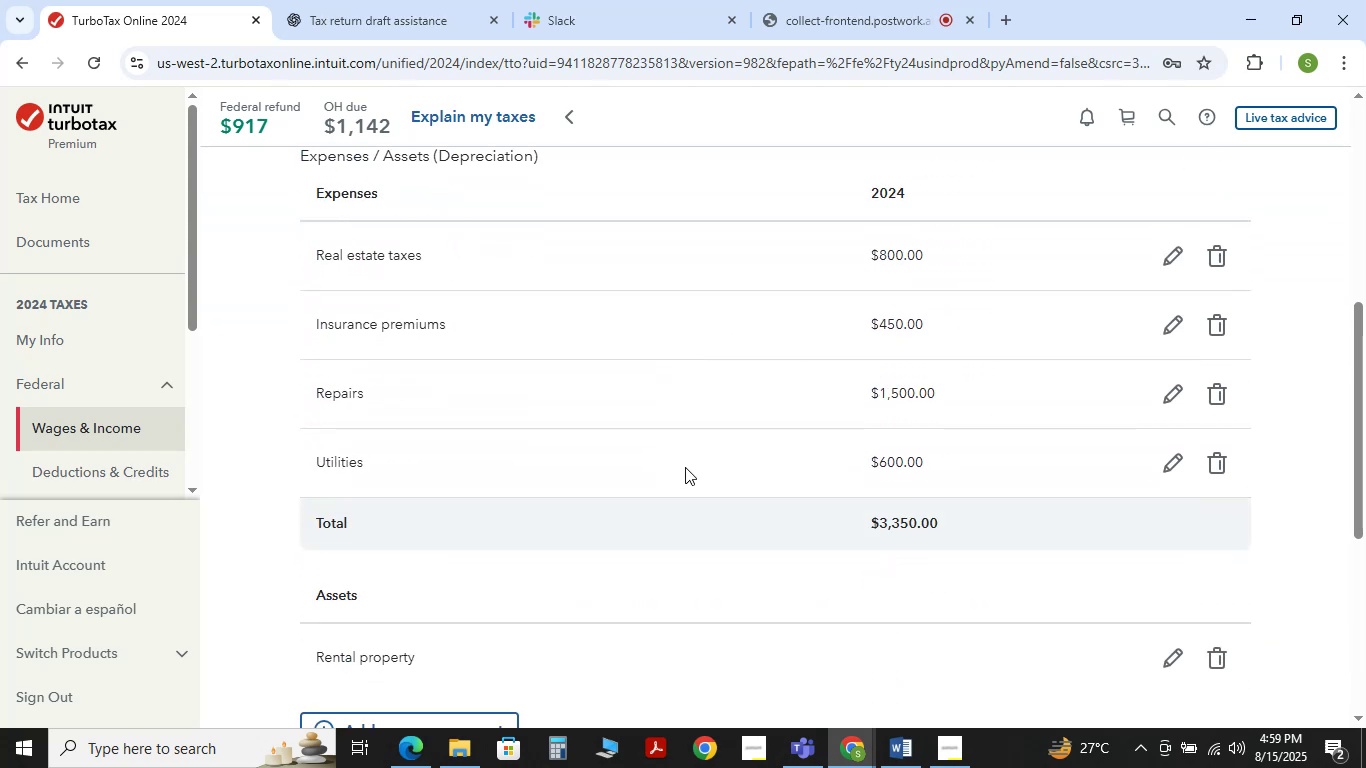 
scroll: coordinate [685, 467], scroll_direction: up, amount: 3.0
 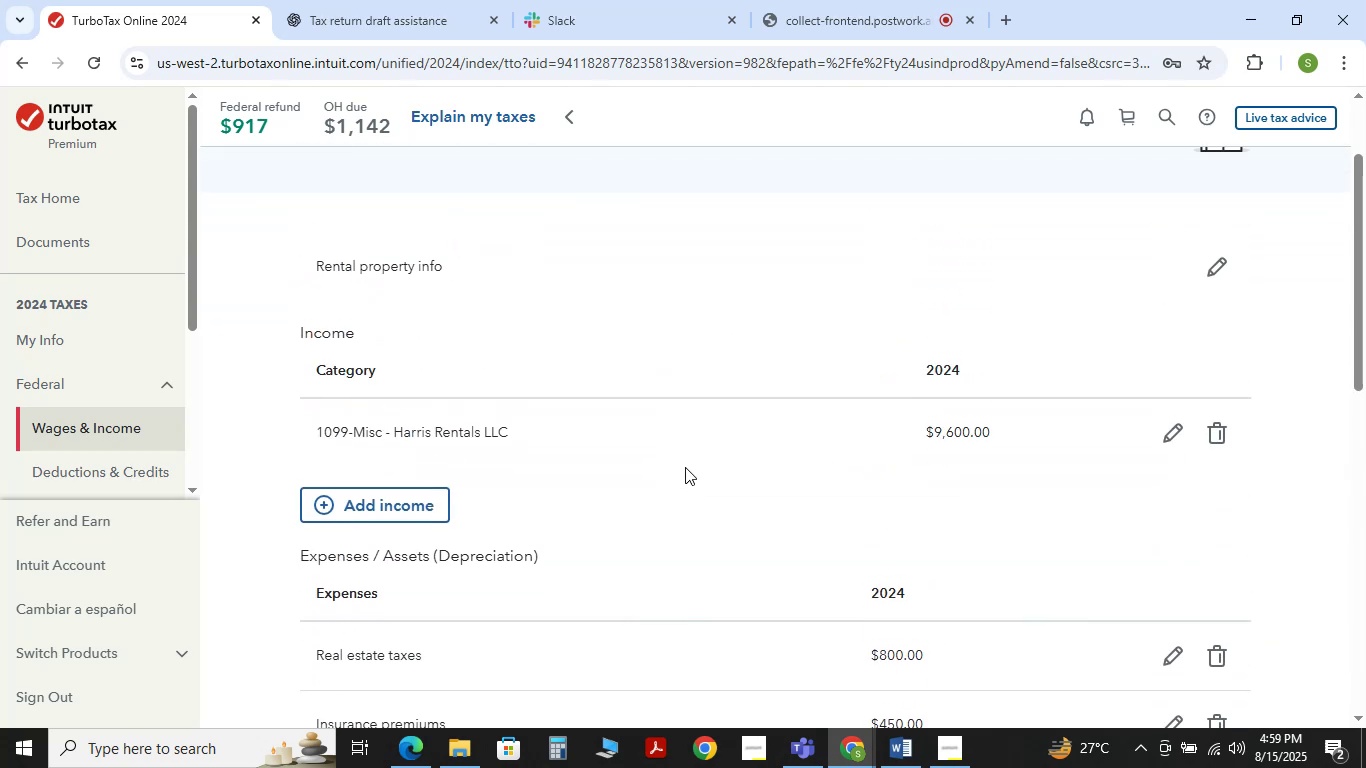 
scroll: coordinate [685, 467], scroll_direction: down, amount: 1.0
 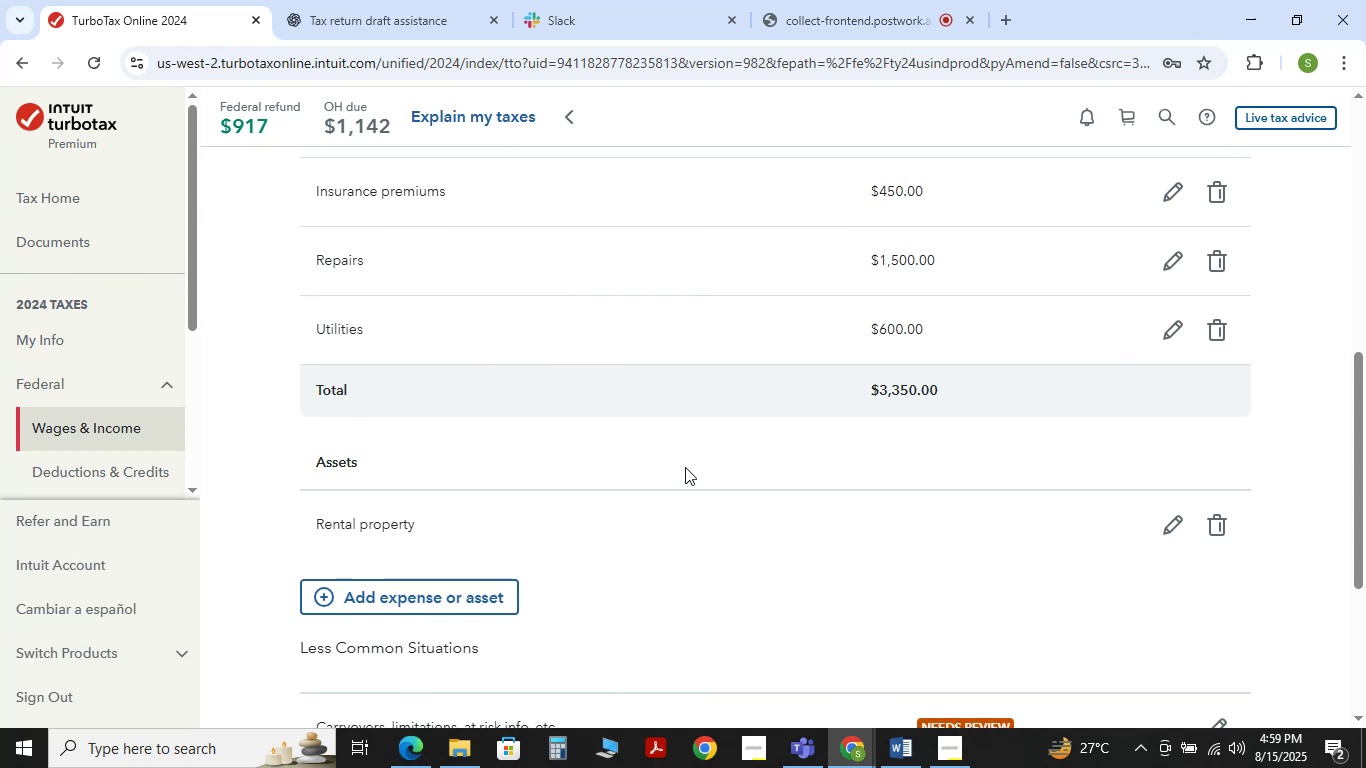 
scroll: coordinate [685, 467], scroll_direction: up, amount: 1.0
 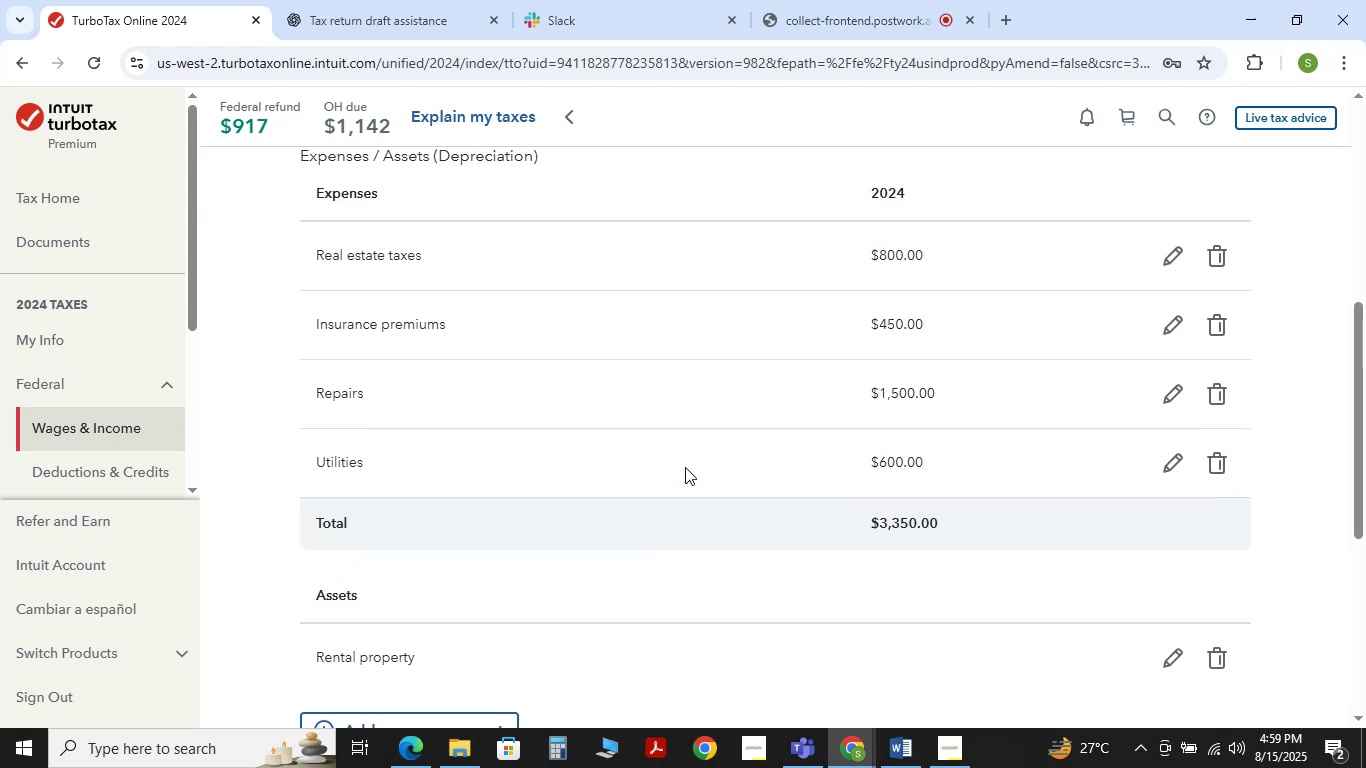 
scroll: coordinate [685, 467], scroll_direction: down, amount: 3.0
 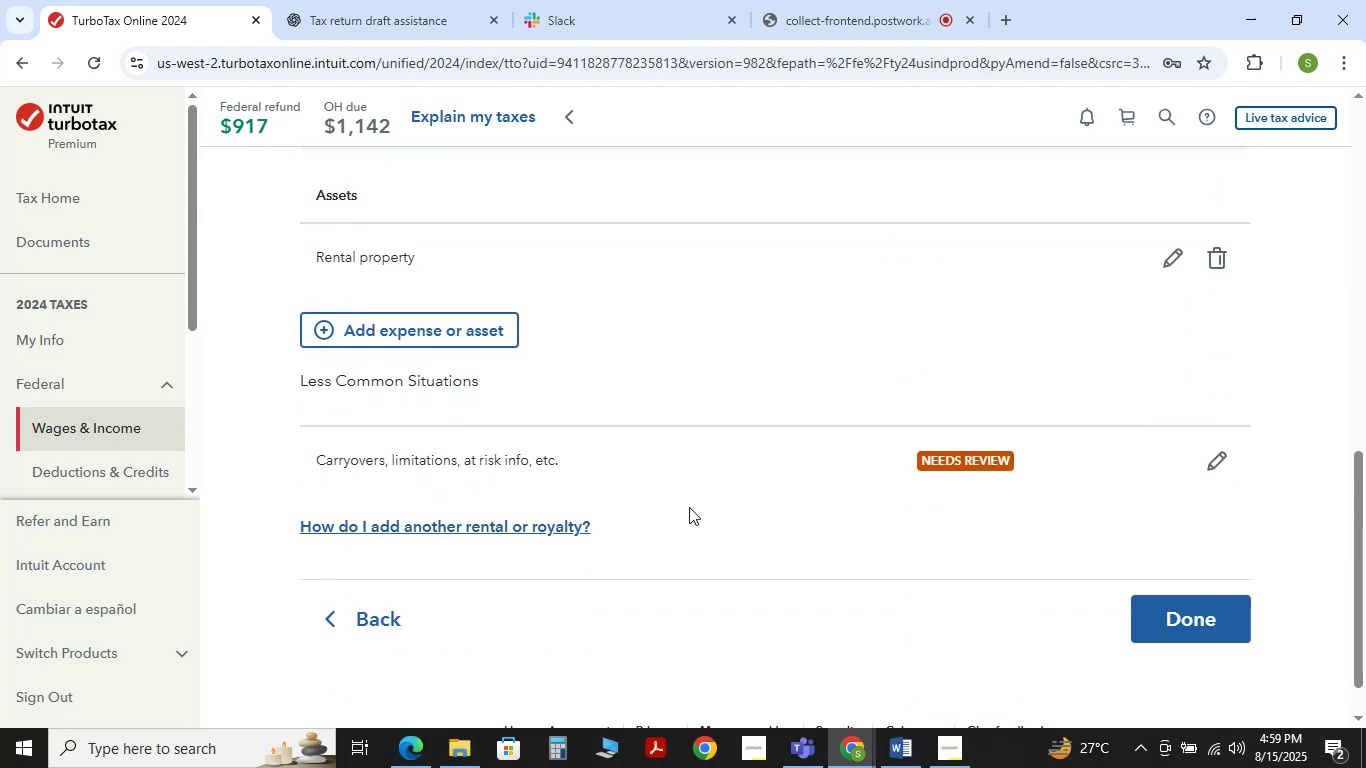 
wait(6.71)
 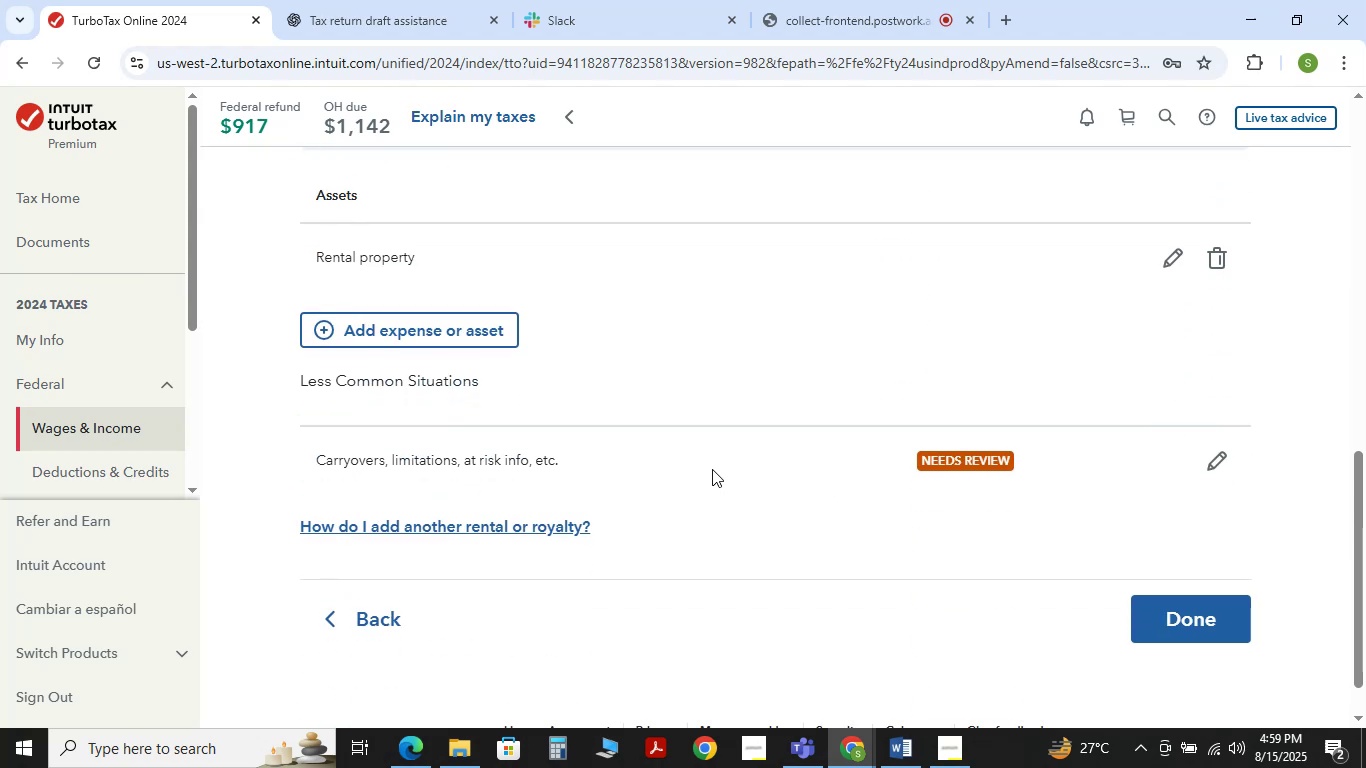 
left_click([1214, 463])
 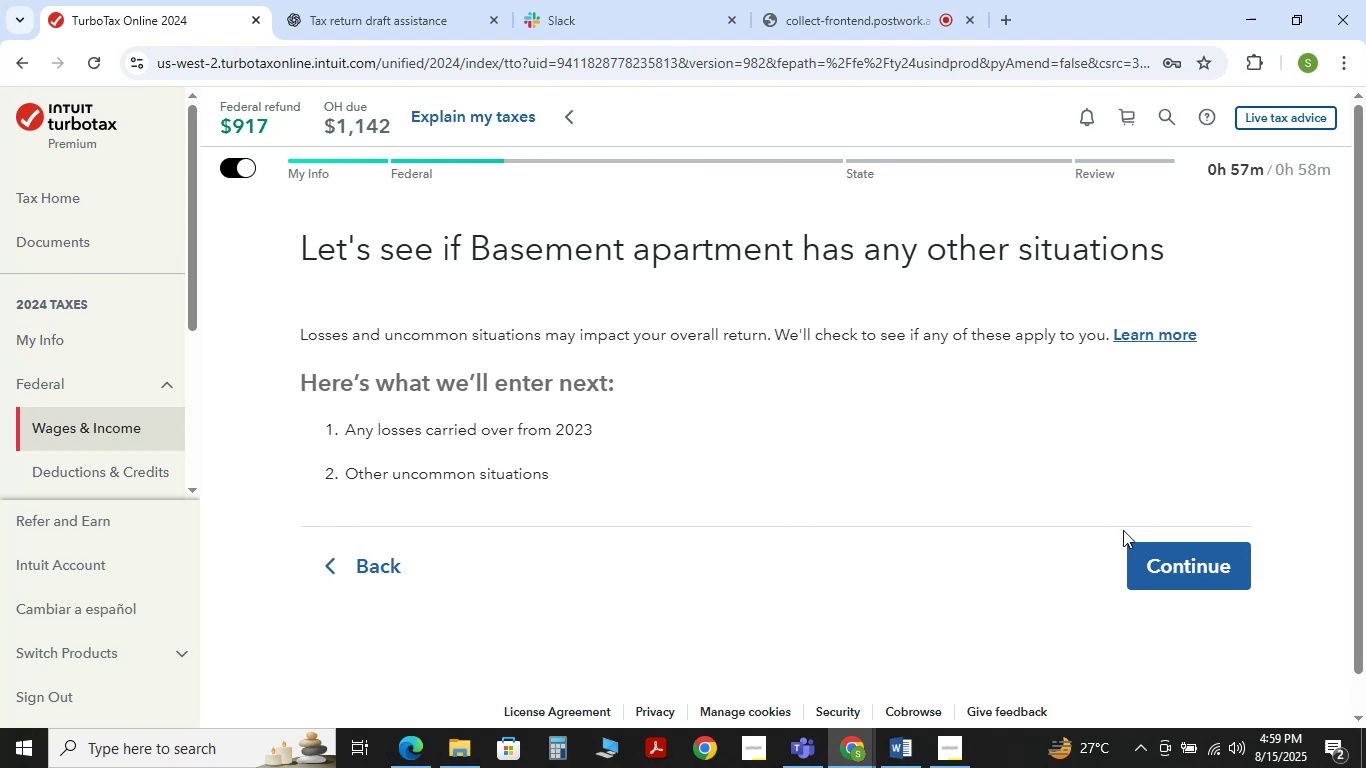 
left_click([1154, 552])
 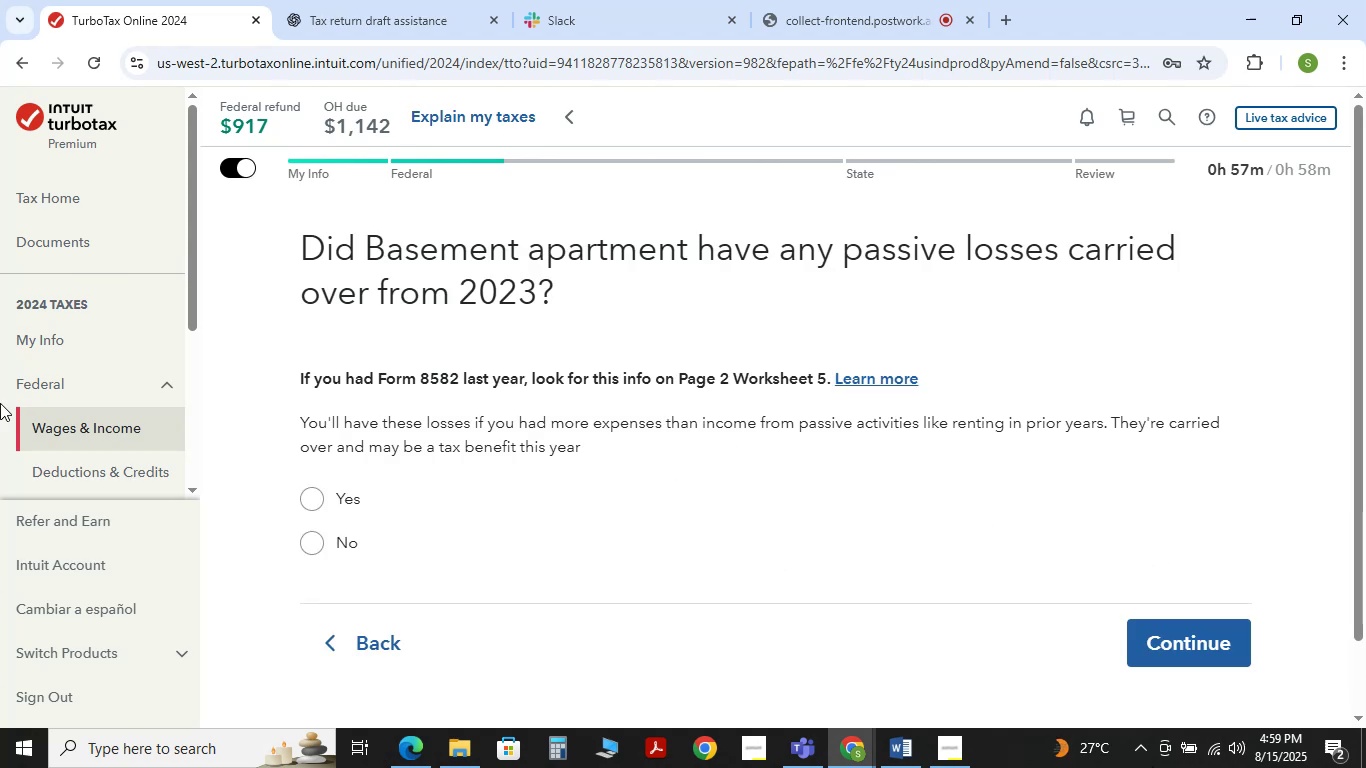 
left_click([375, 644])
 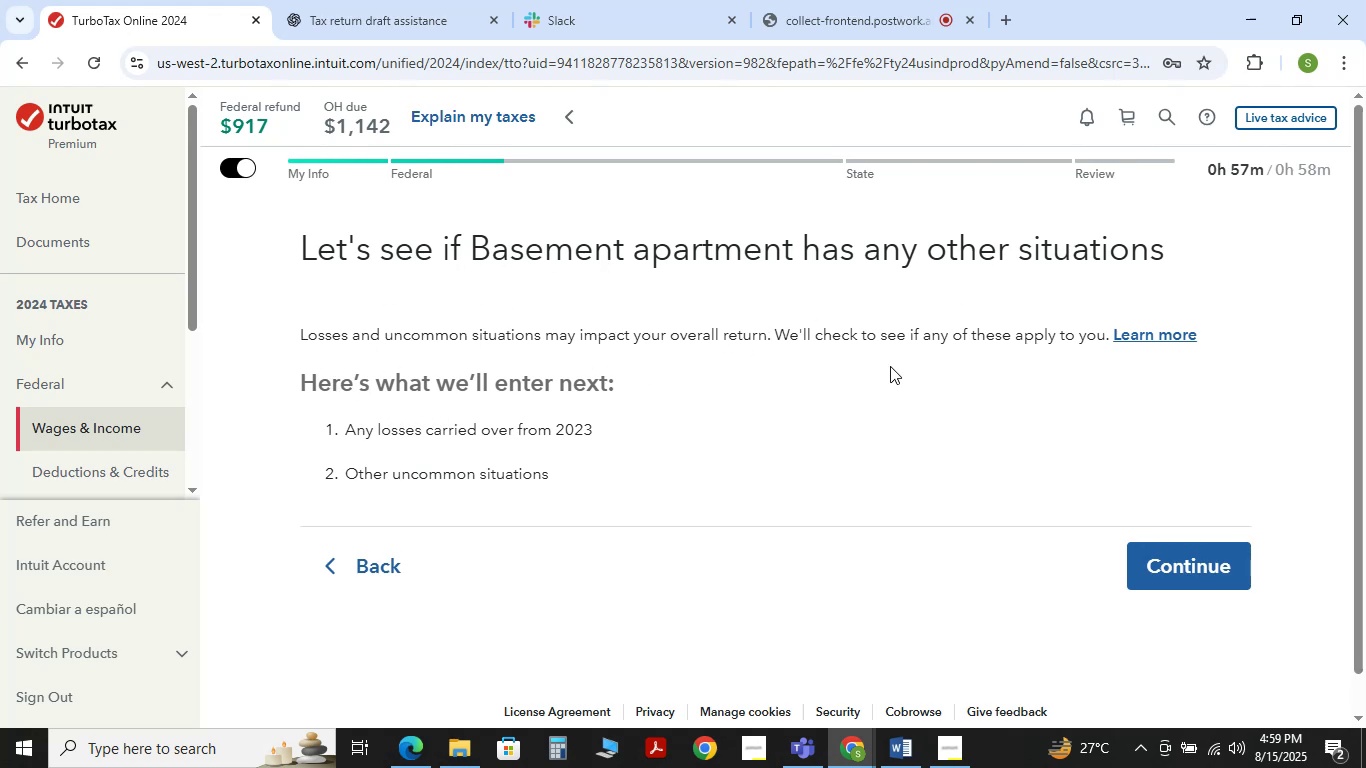 
wait(17.87)
 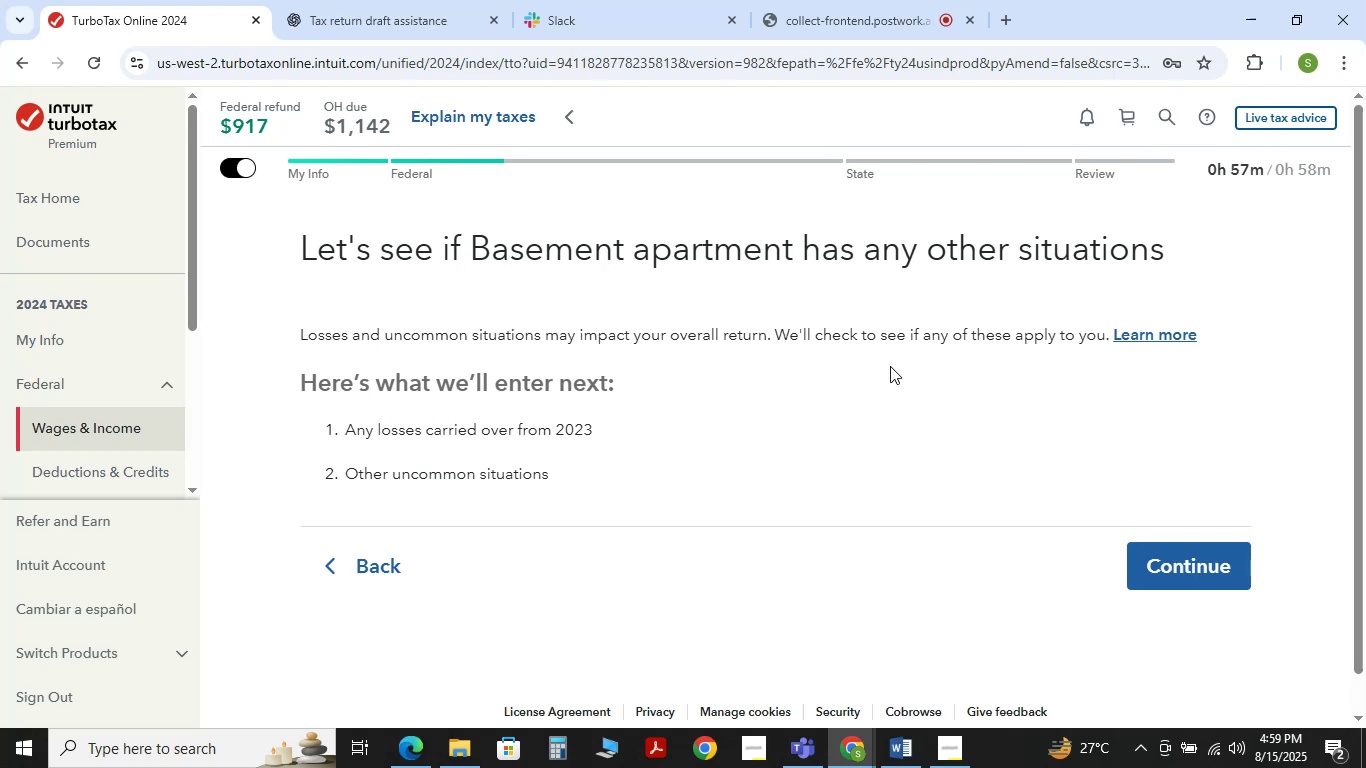 
left_click([1143, 563])
 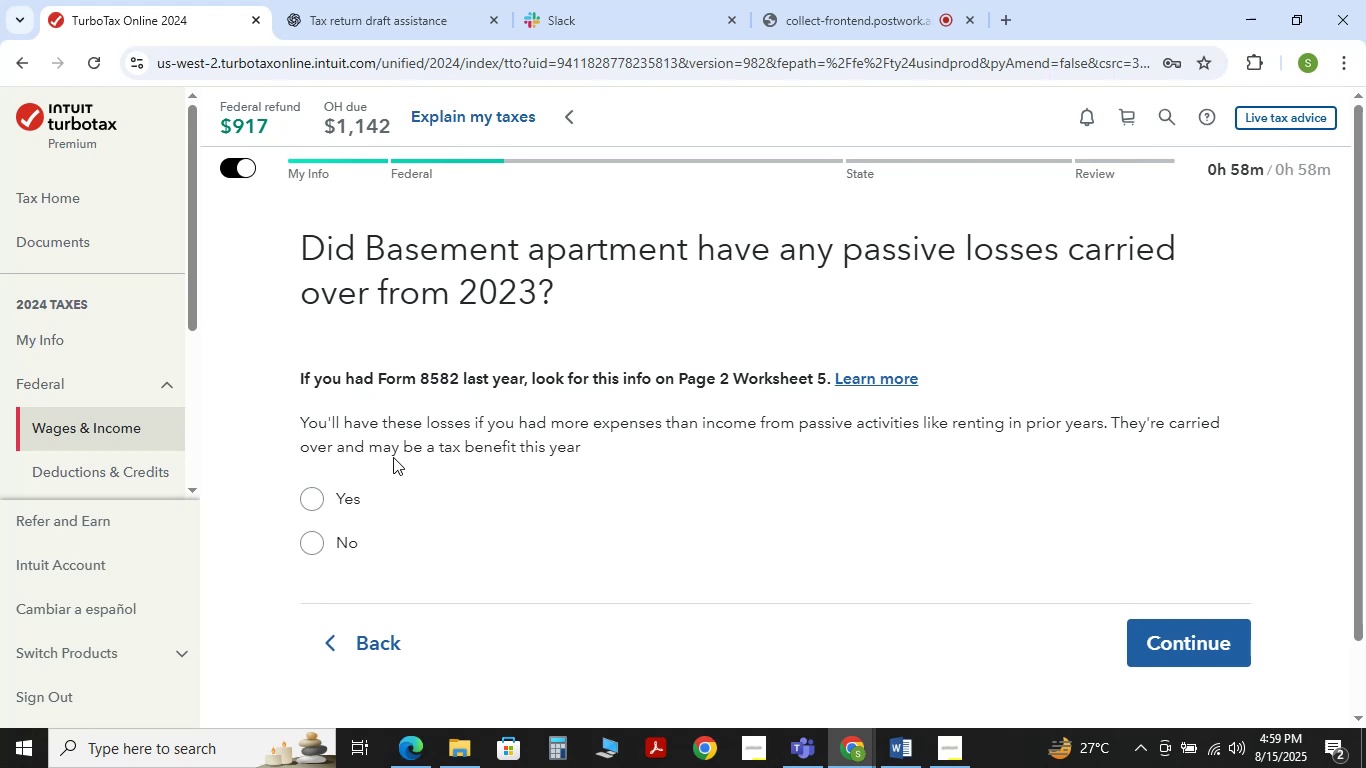 
wait(23.63)
 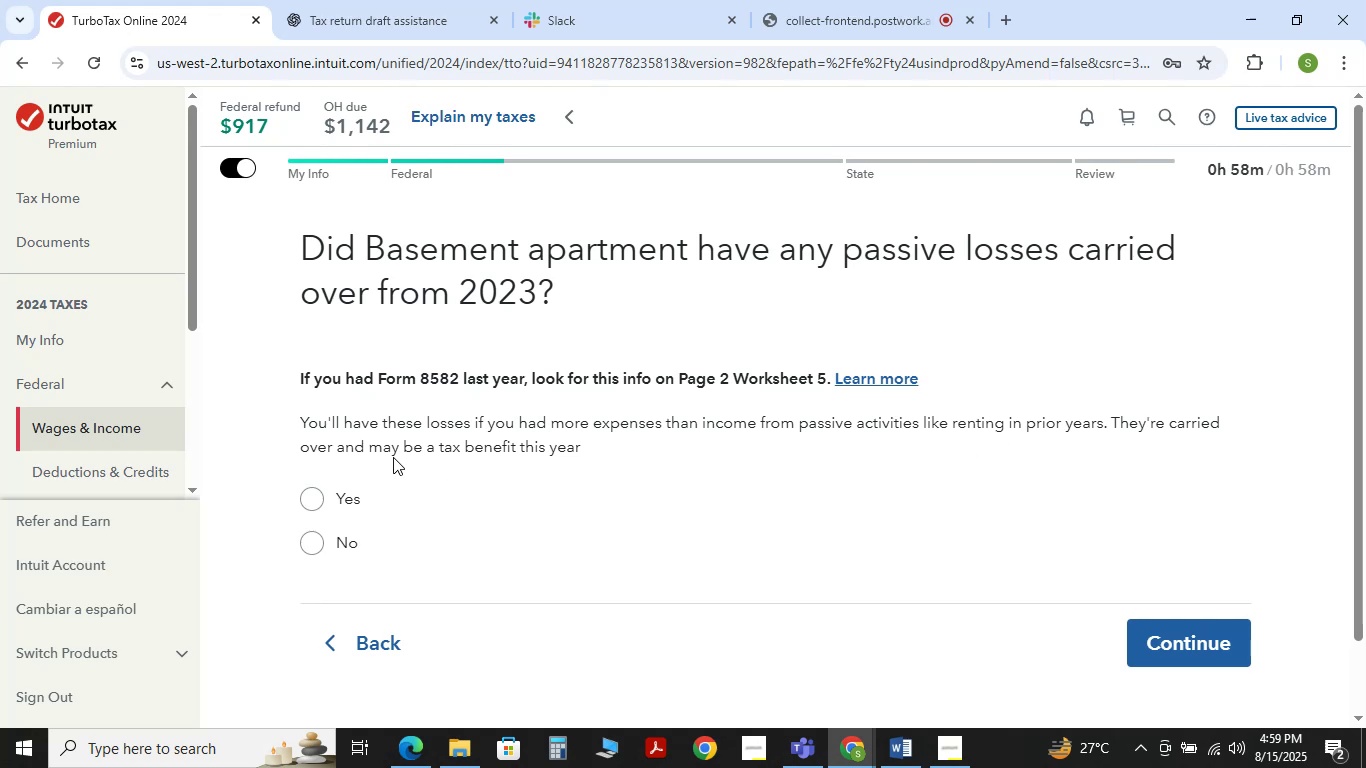 
left_click_drag(start_coordinate=[301, 542], to_coordinate=[307, 543])
 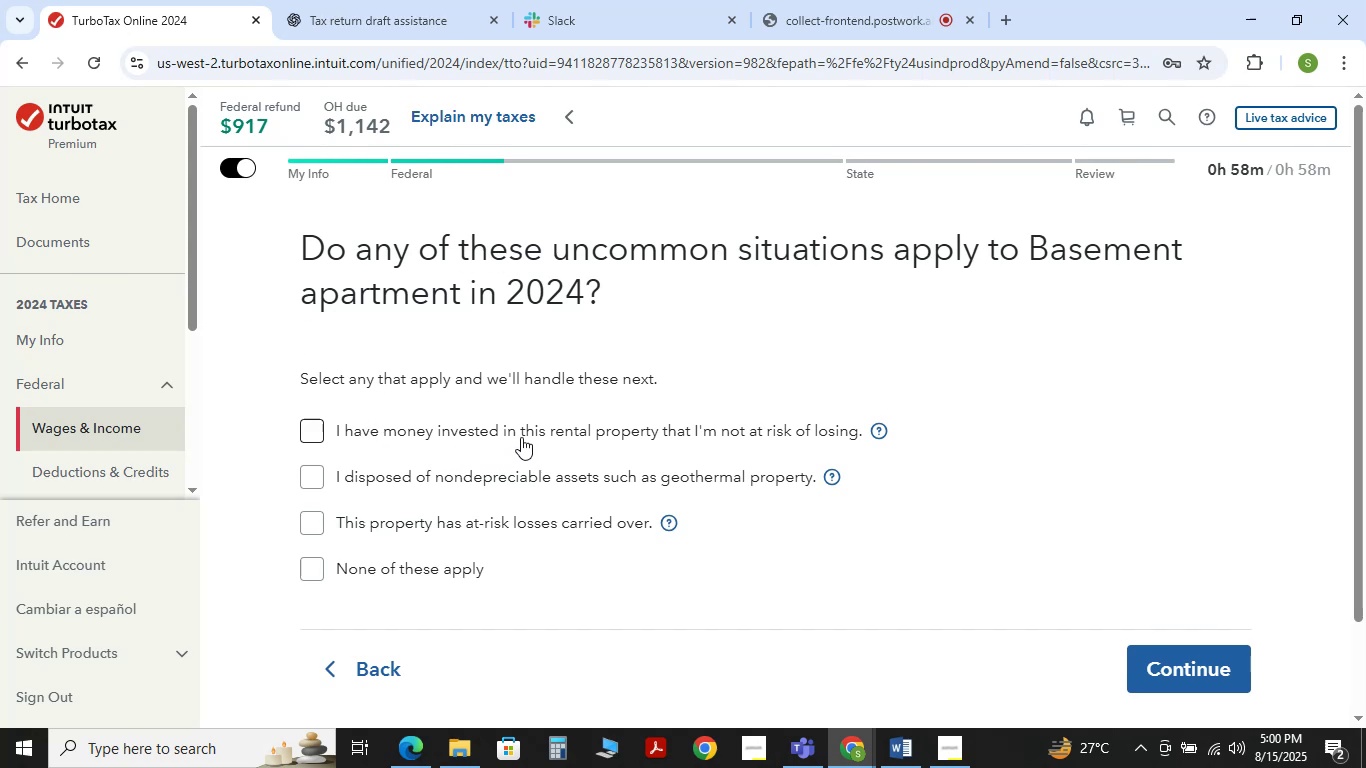 
wait(13.76)
 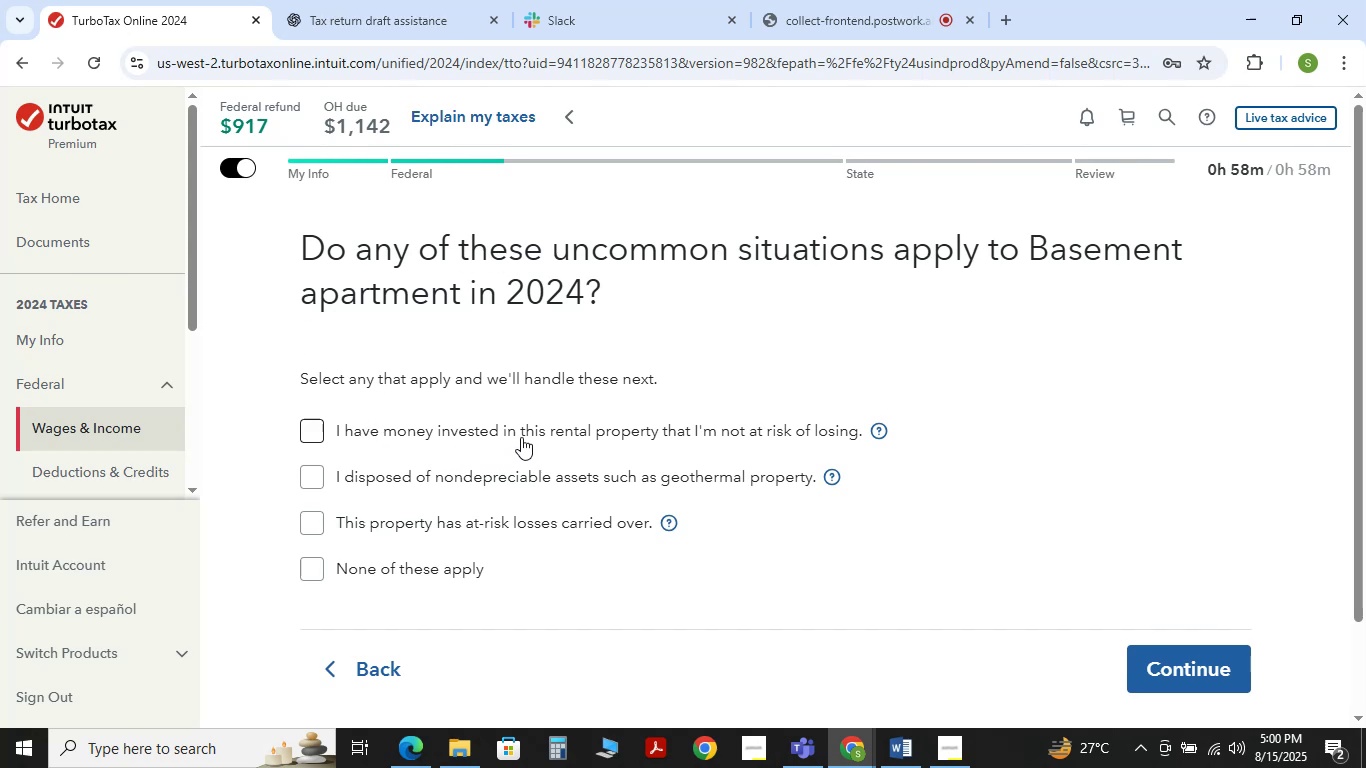 
left_click([317, 566])
 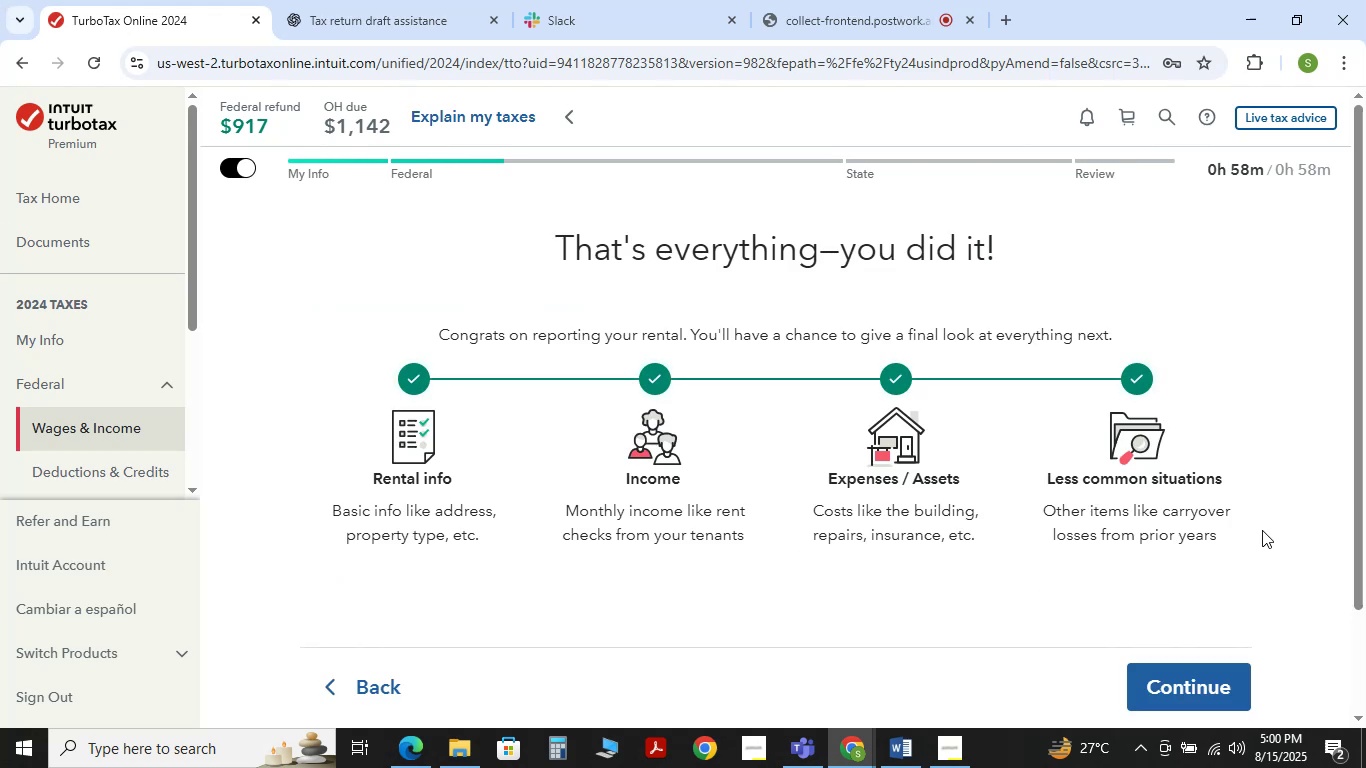 
left_click([1187, 670])
 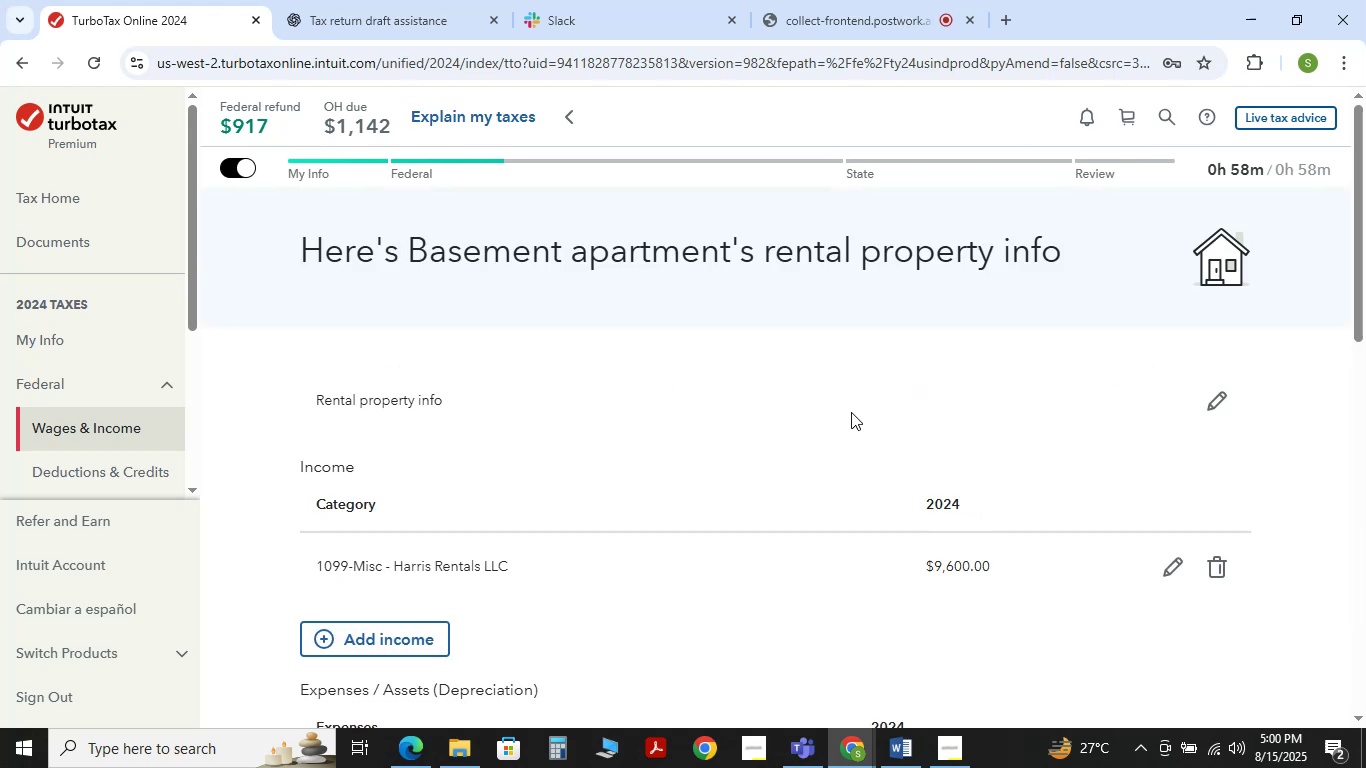 
scroll: coordinate [851, 412], scroll_direction: down, amount: 1.0
 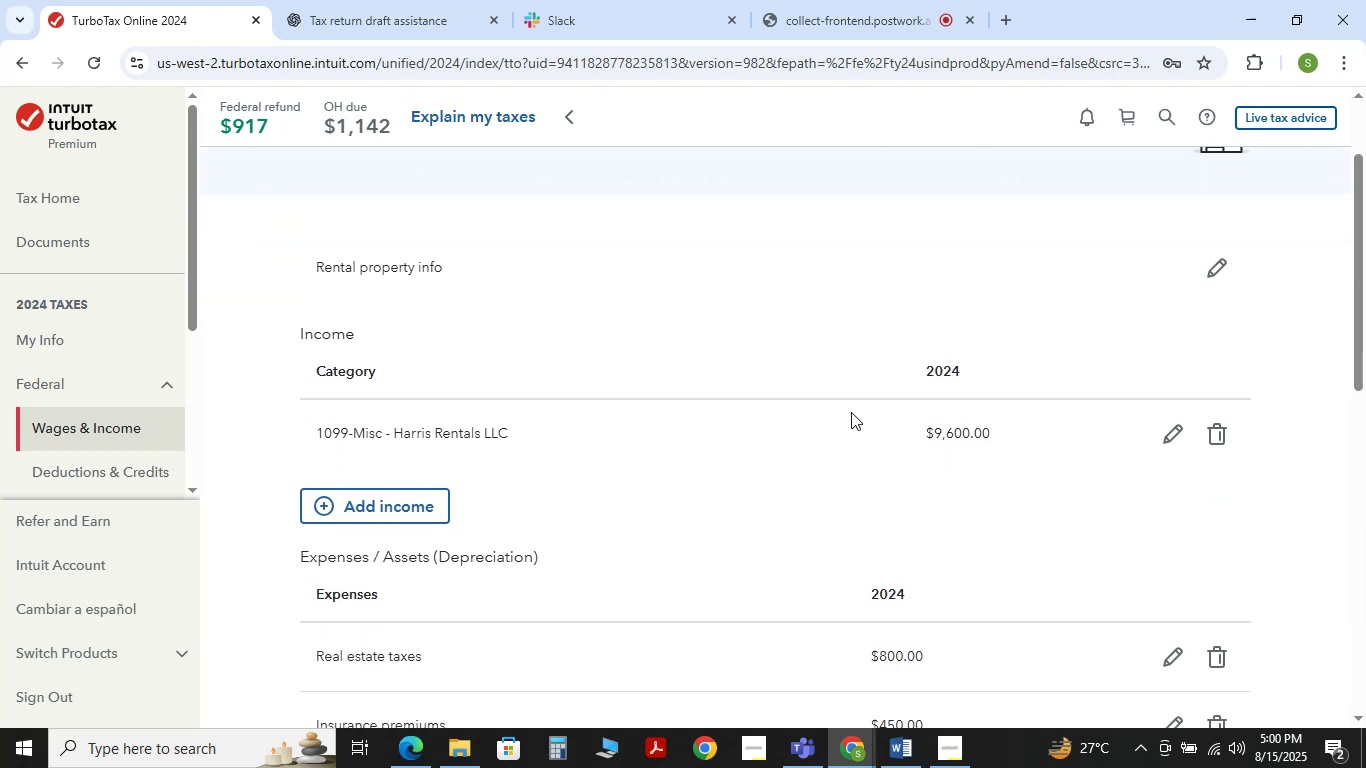 
scroll: coordinate [848, 414], scroll_direction: up, amount: 1.0
 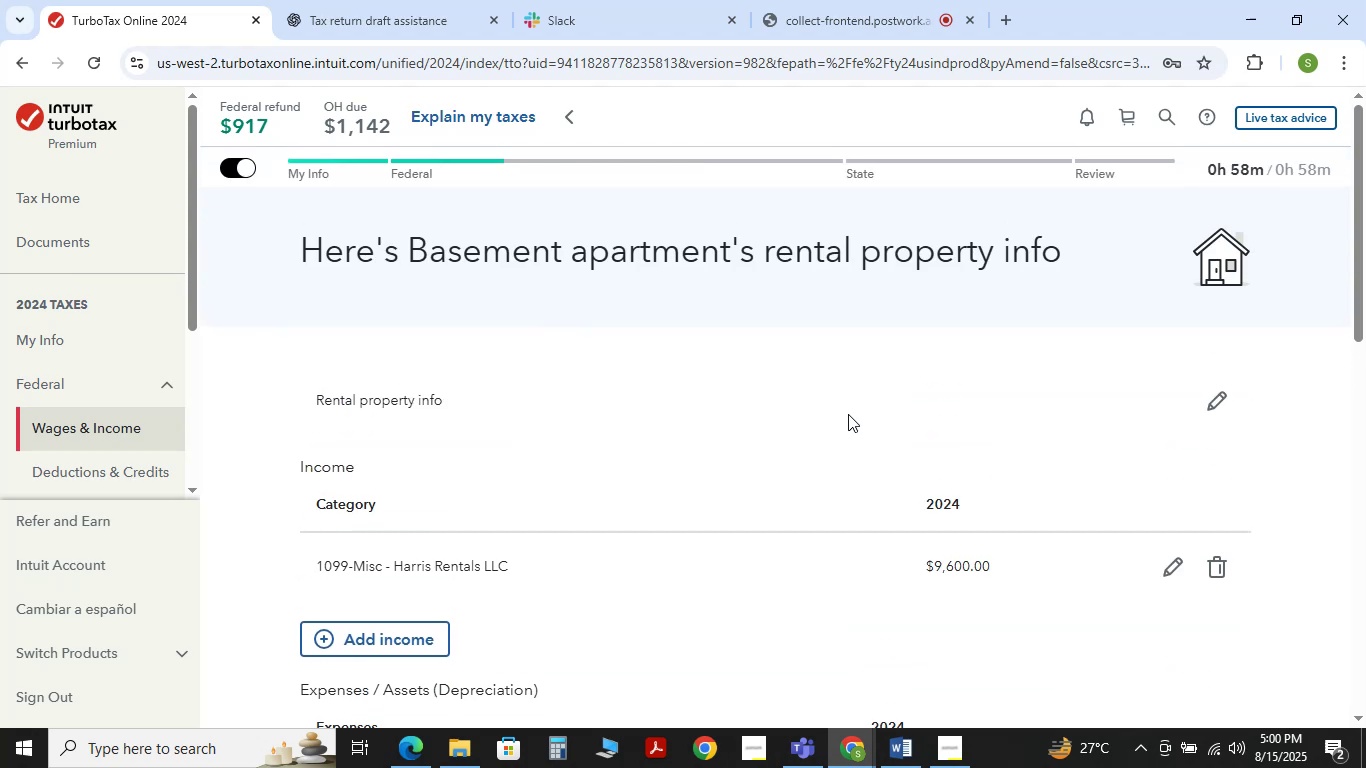 
scroll: coordinate [848, 414], scroll_direction: down, amount: 6.0
 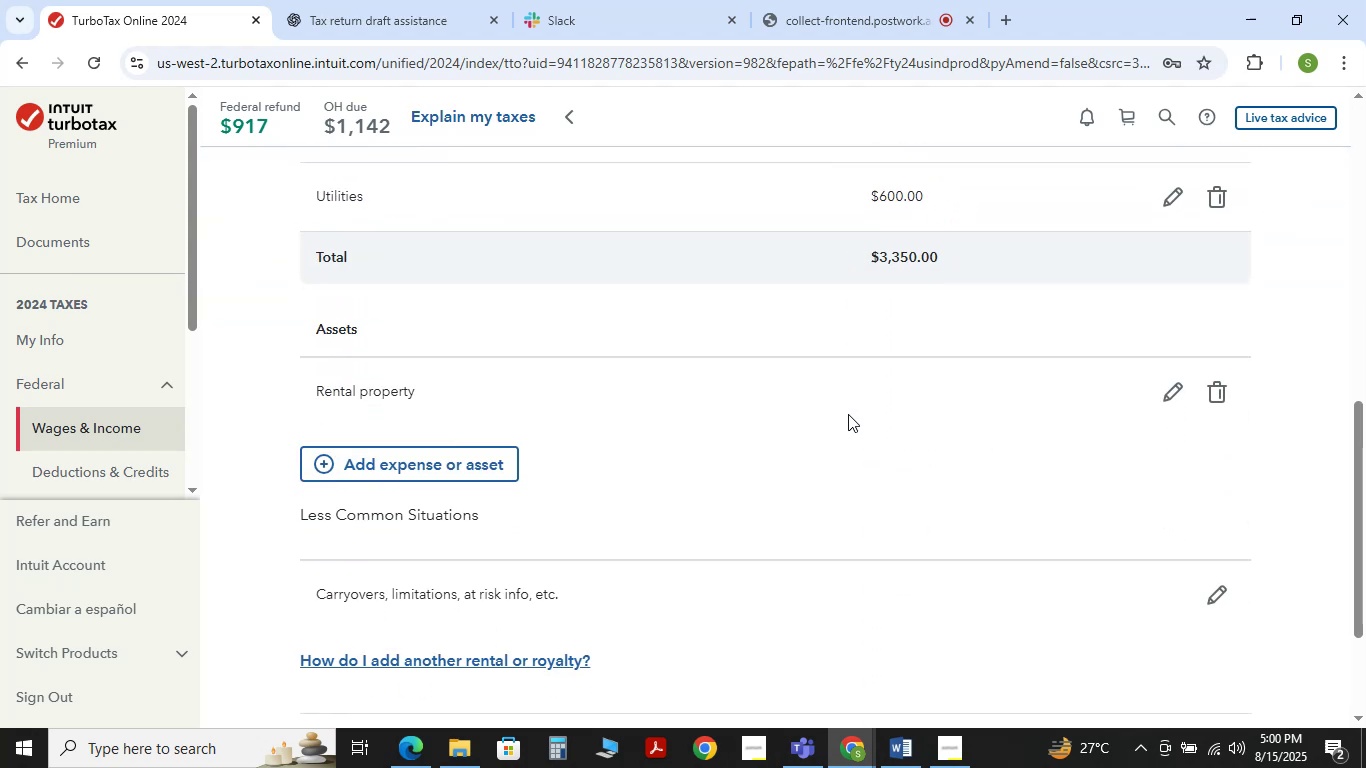 
scroll: coordinate [848, 414], scroll_direction: up, amount: 6.0
 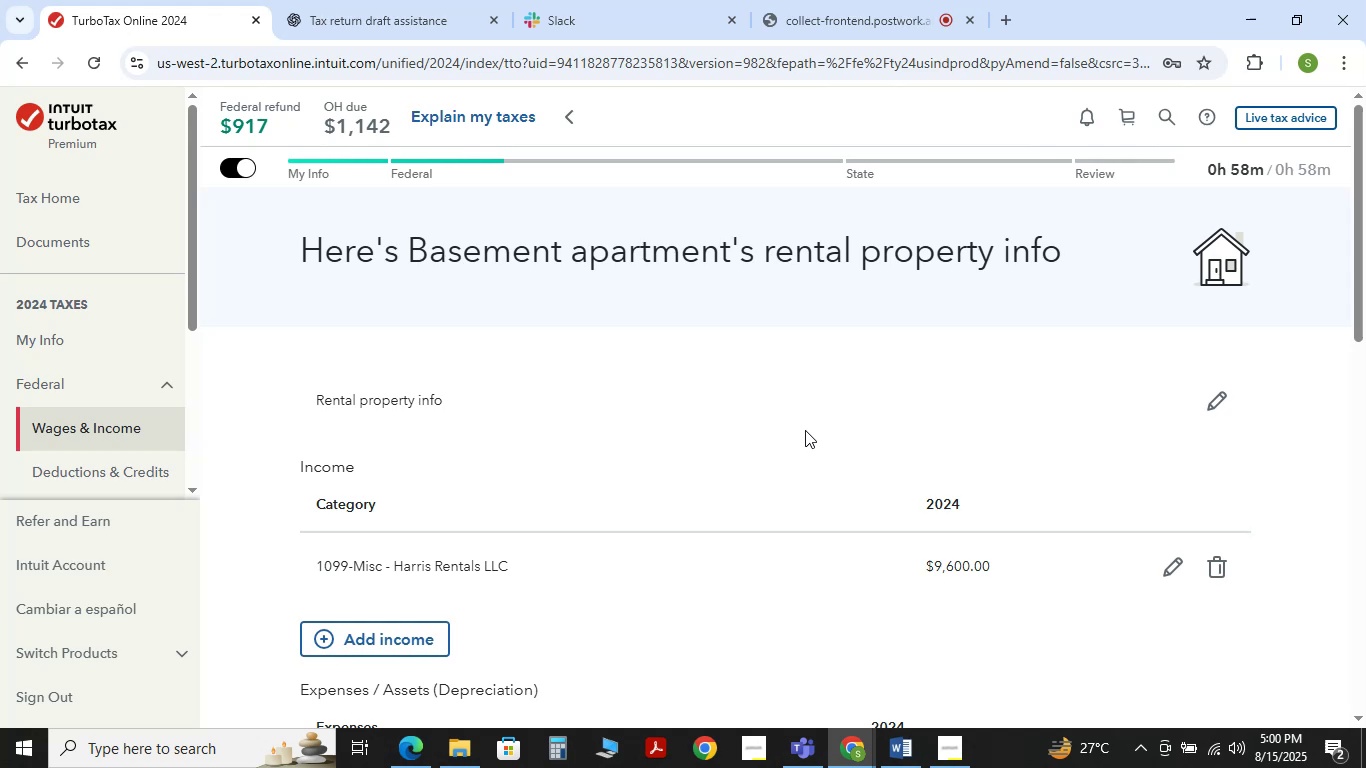 
wait(7.07)
 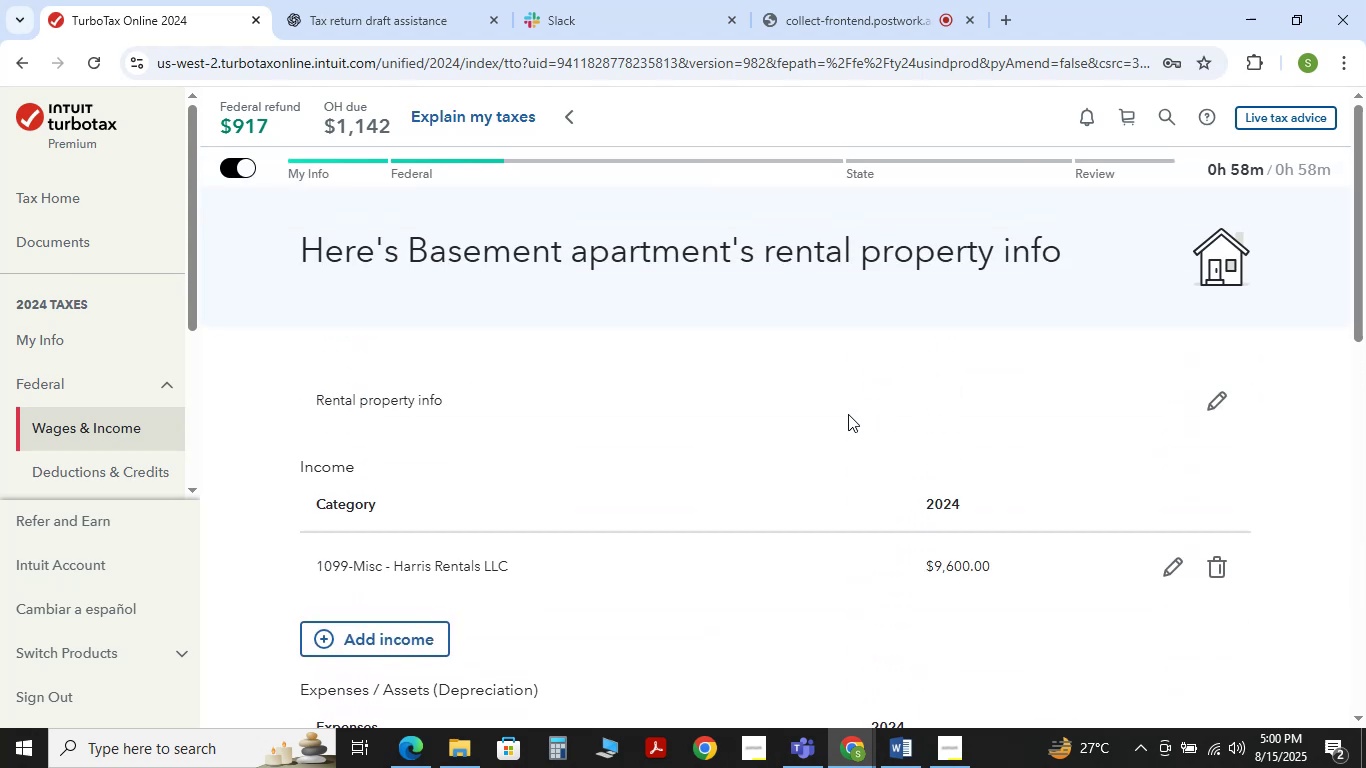 
scroll: coordinate [805, 430], scroll_direction: down, amount: 9.0
 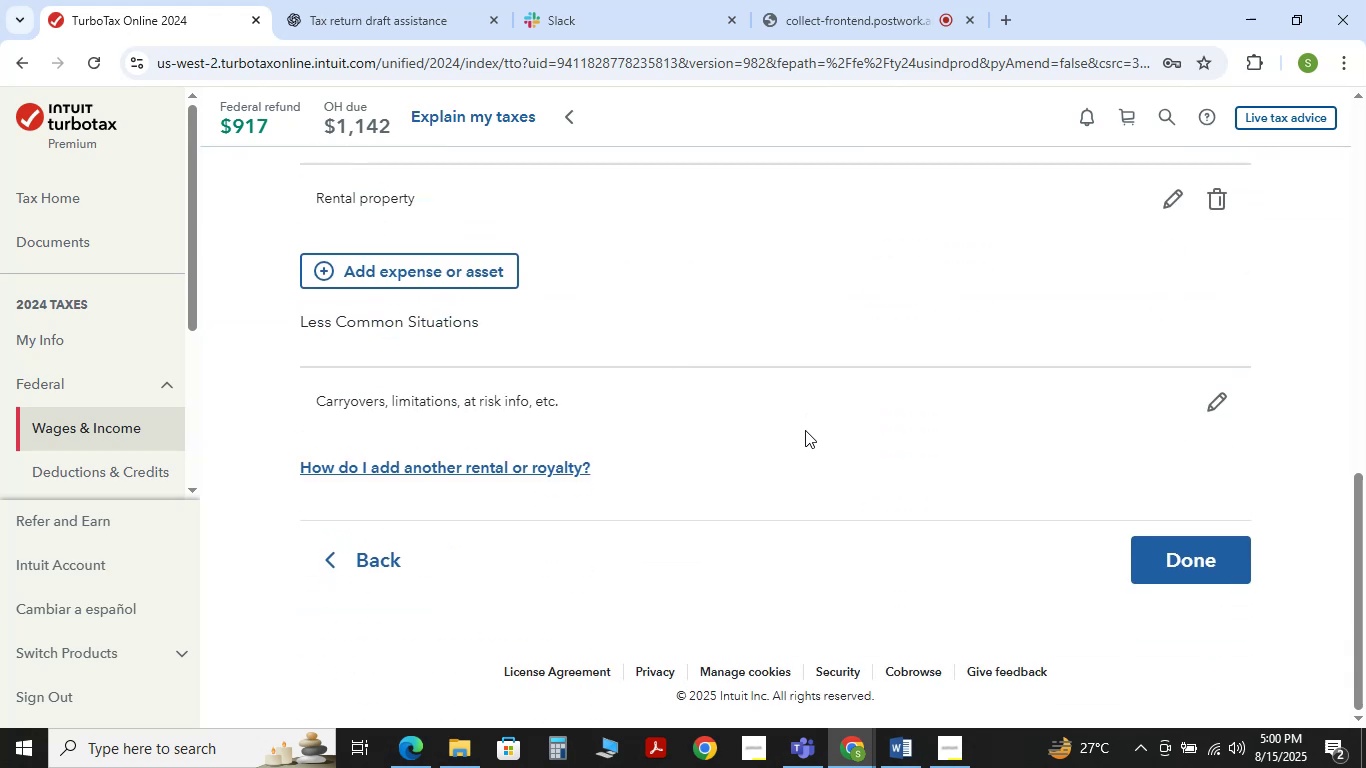 
scroll: coordinate [805, 430], scroll_direction: up, amount: 4.0
 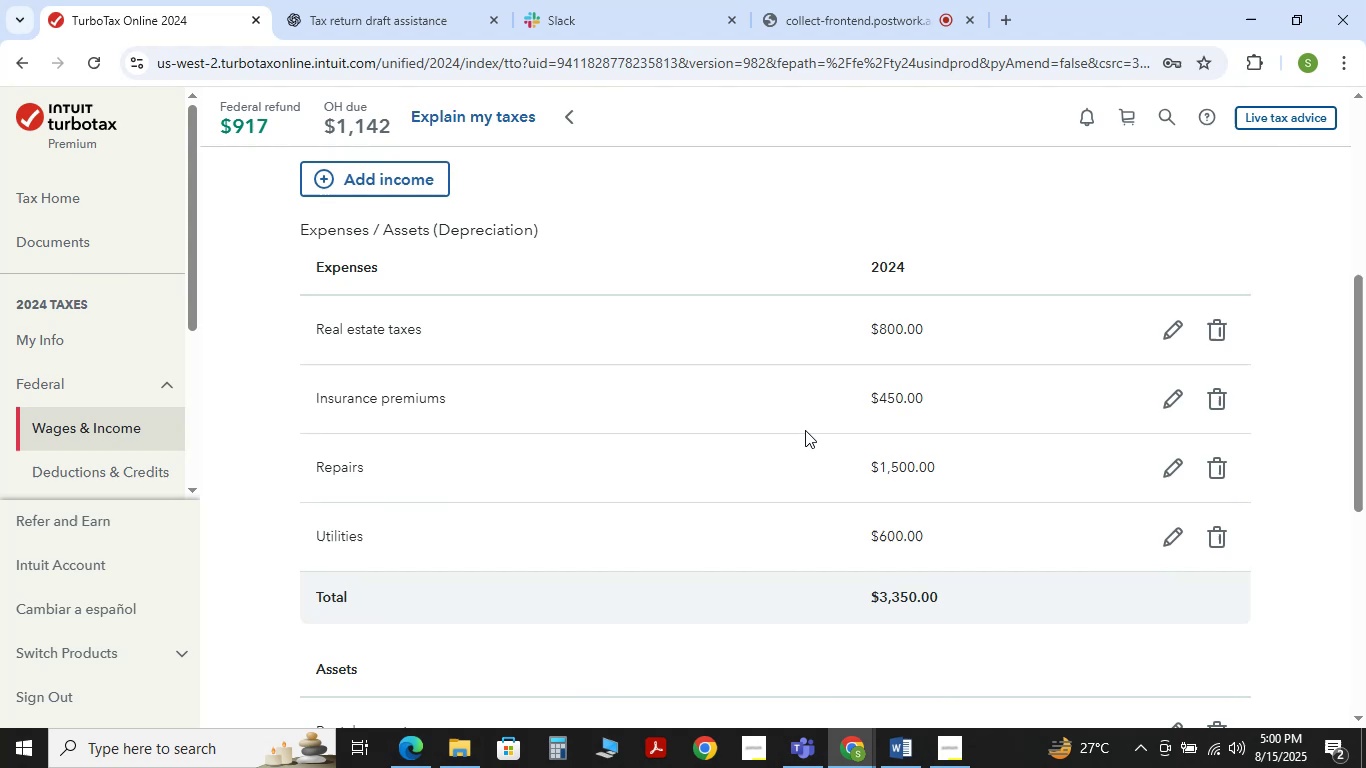 
scroll: coordinate [805, 430], scroll_direction: down, amount: 6.0
 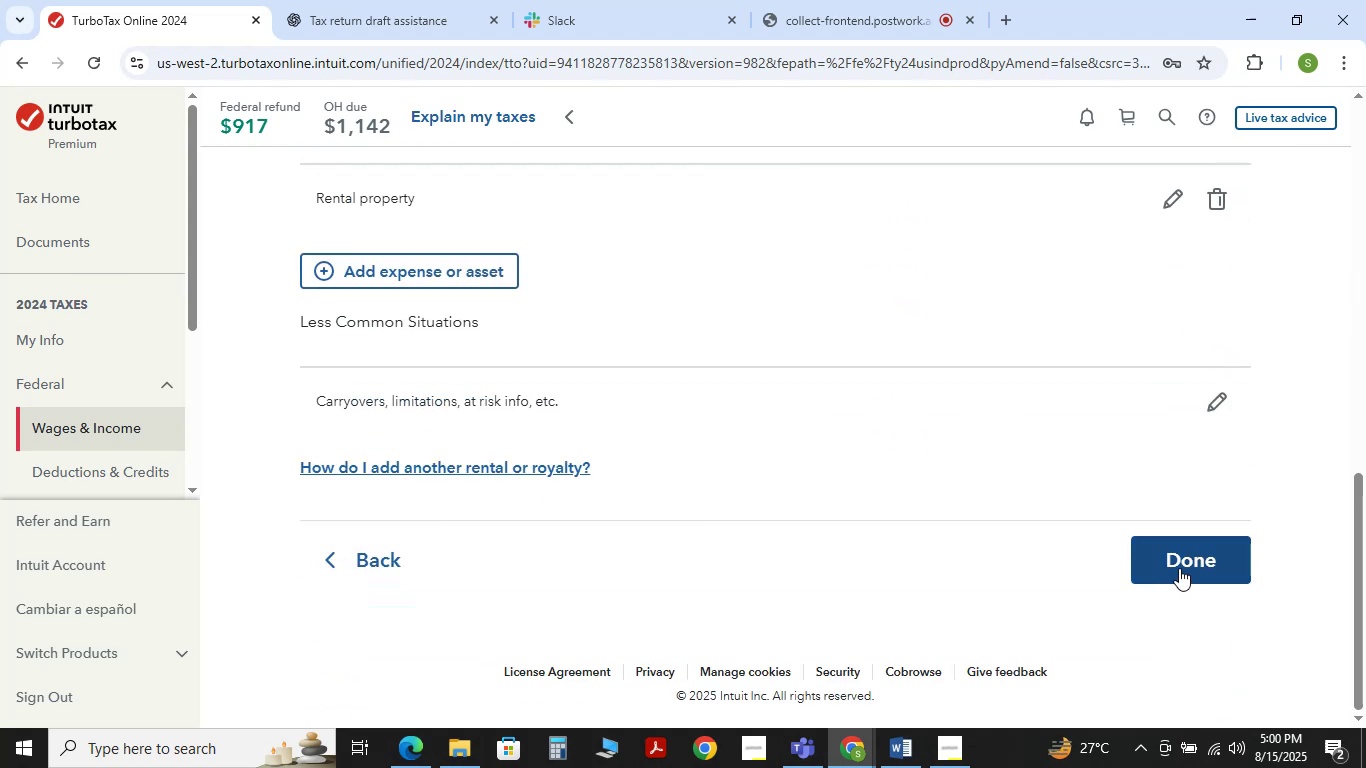 
left_click([1178, 567])
 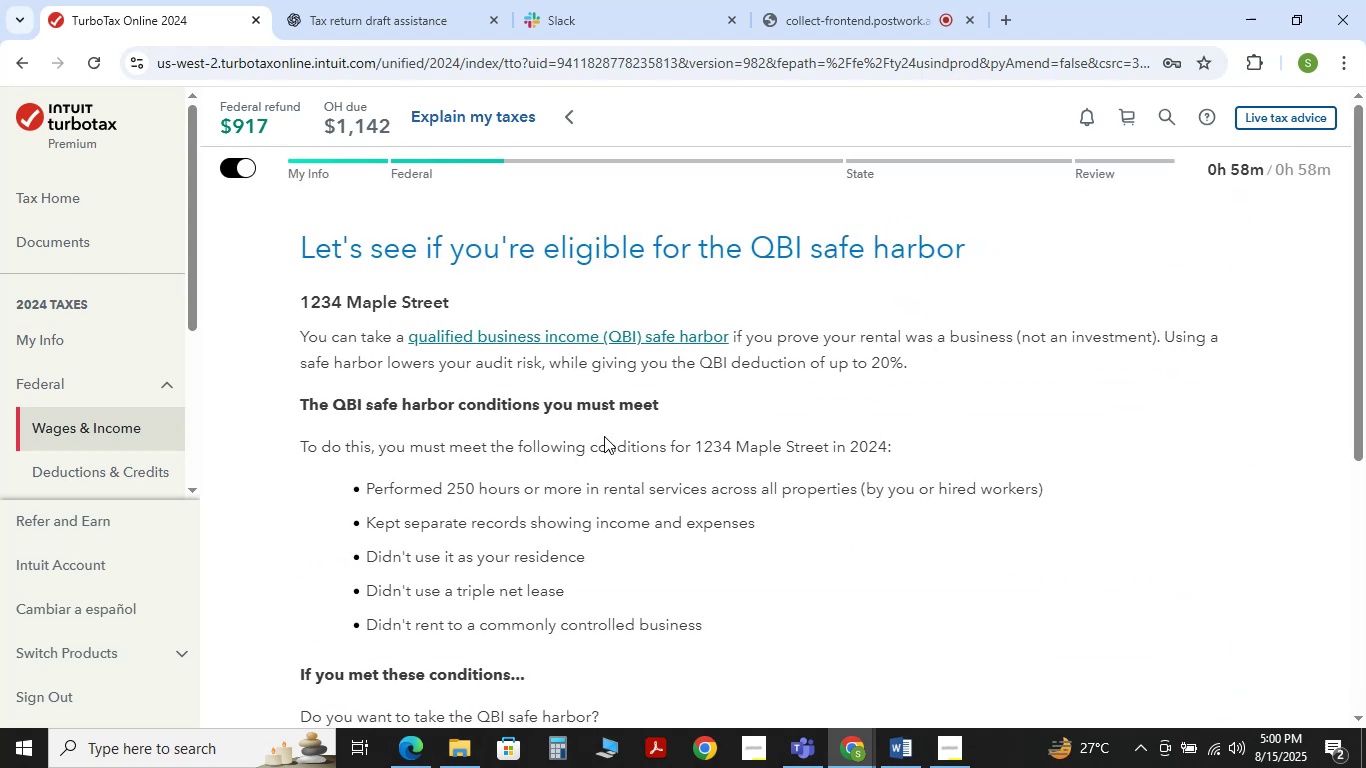 
scroll: coordinate [717, 453], scroll_direction: down, amount: 1.0
 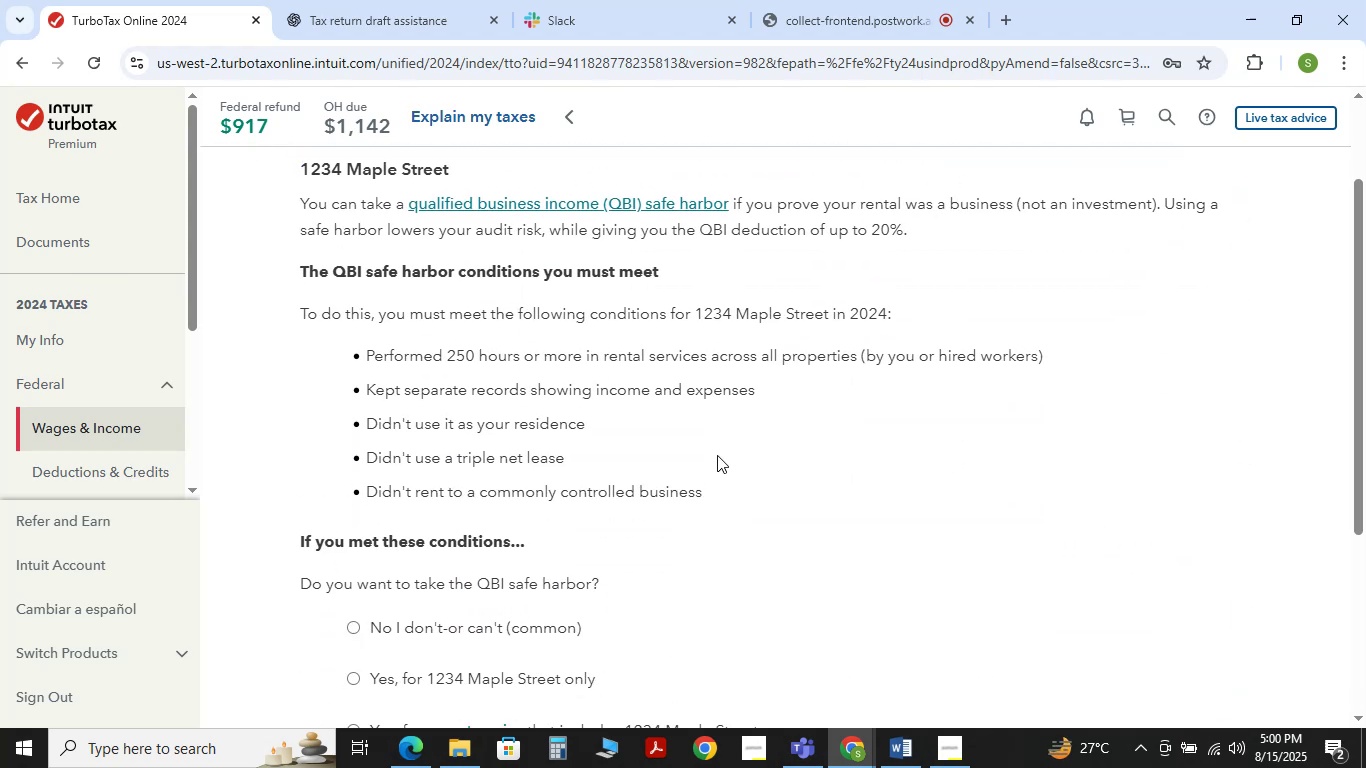 
scroll: coordinate [717, 455], scroll_direction: up, amount: 1.0
 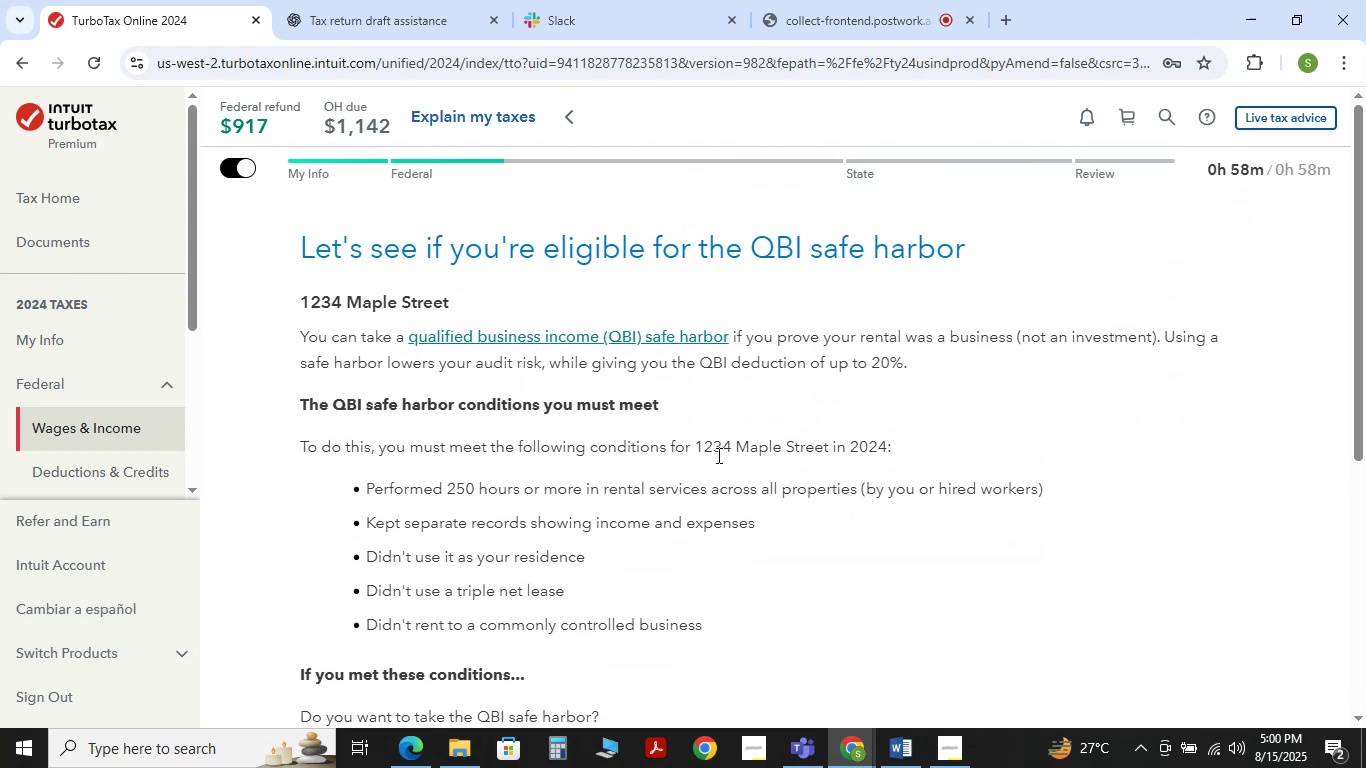 
scroll: coordinate [717, 455], scroll_direction: down, amount: 4.0
 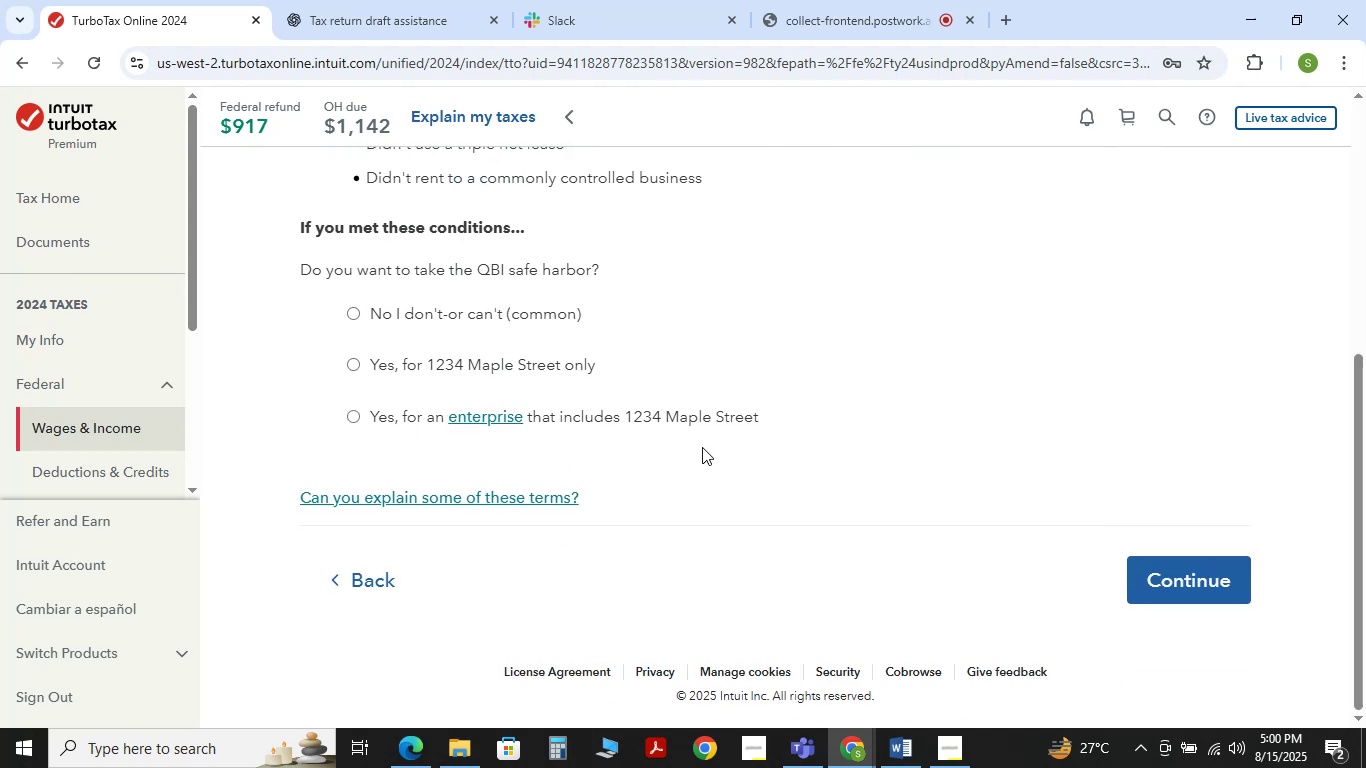 
scroll: coordinate [850, 527], scroll_direction: up, amount: 3.0
 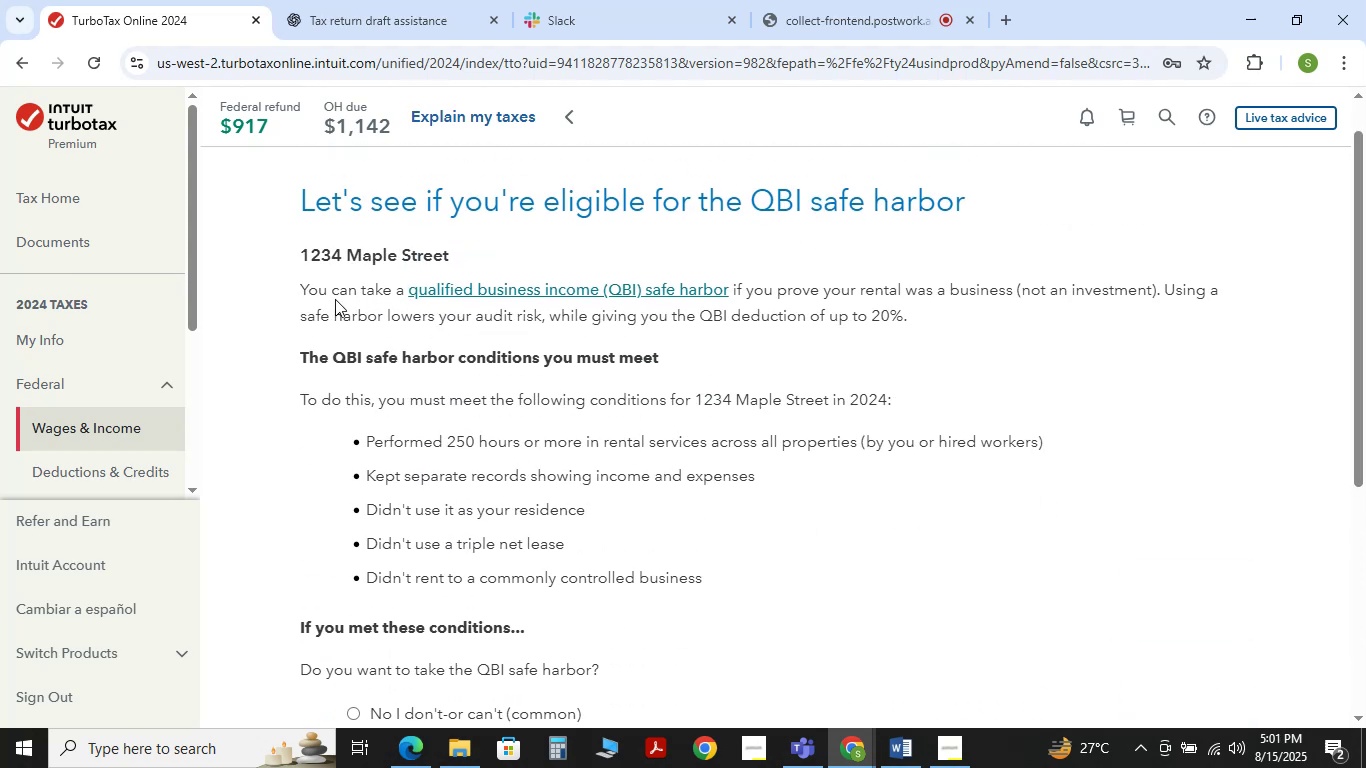 
wait(5.5)
 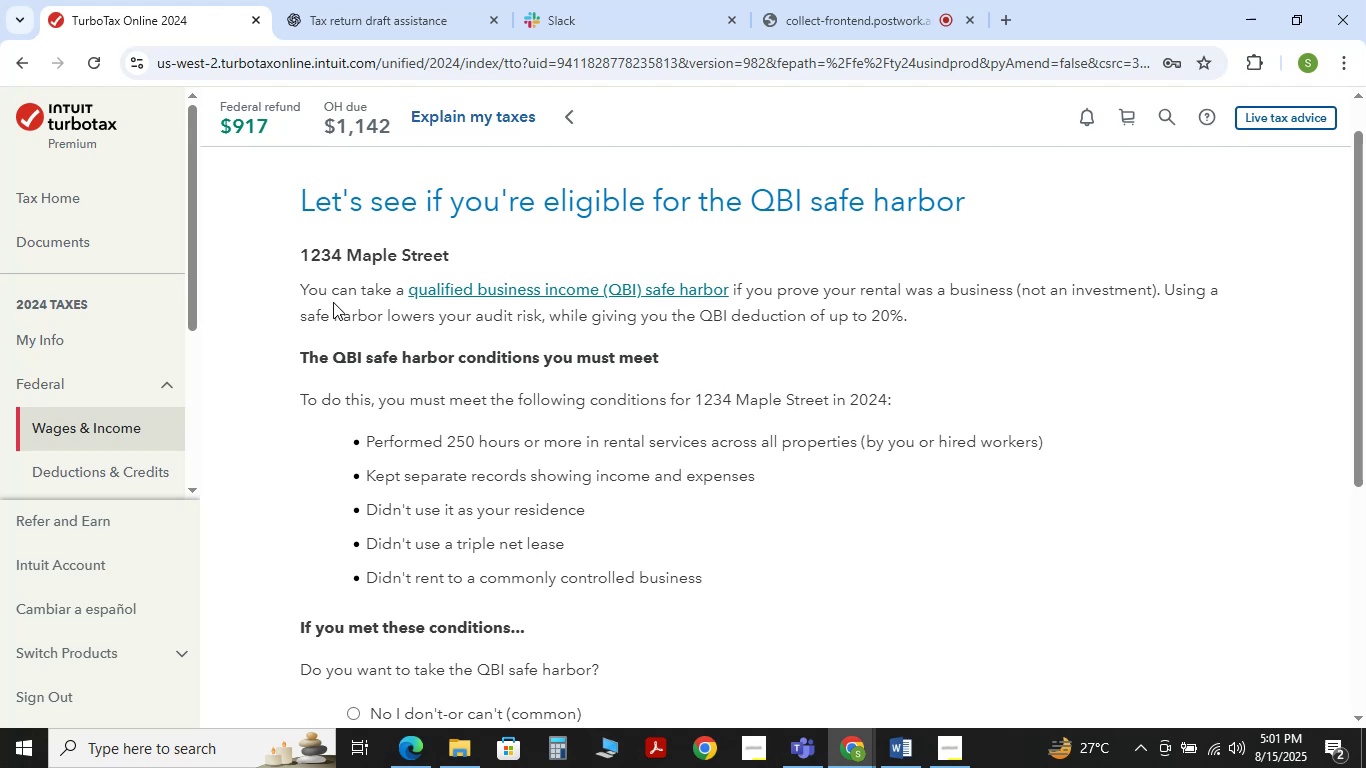 
key(Meta+Shift+S)
 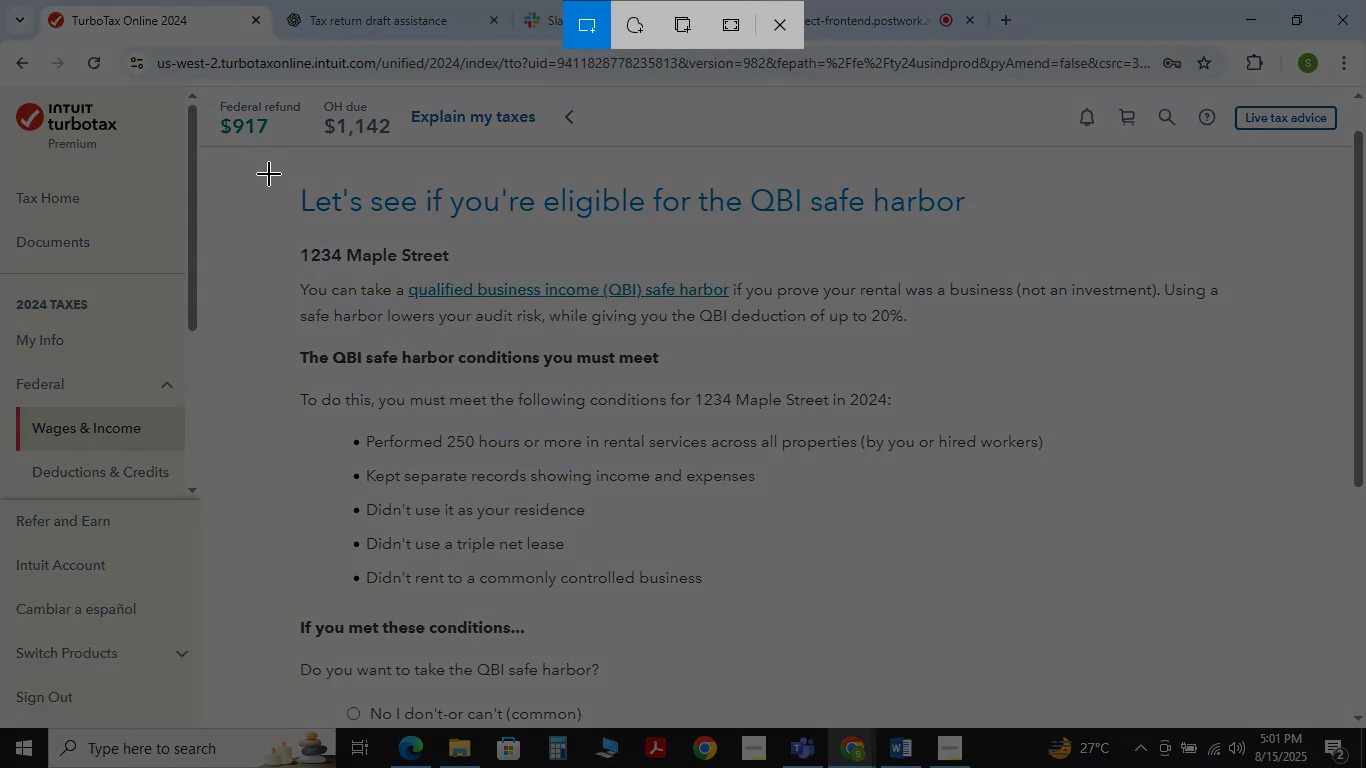 
left_click_drag(start_coordinate=[261, 165], to_coordinate=[1260, 610])
 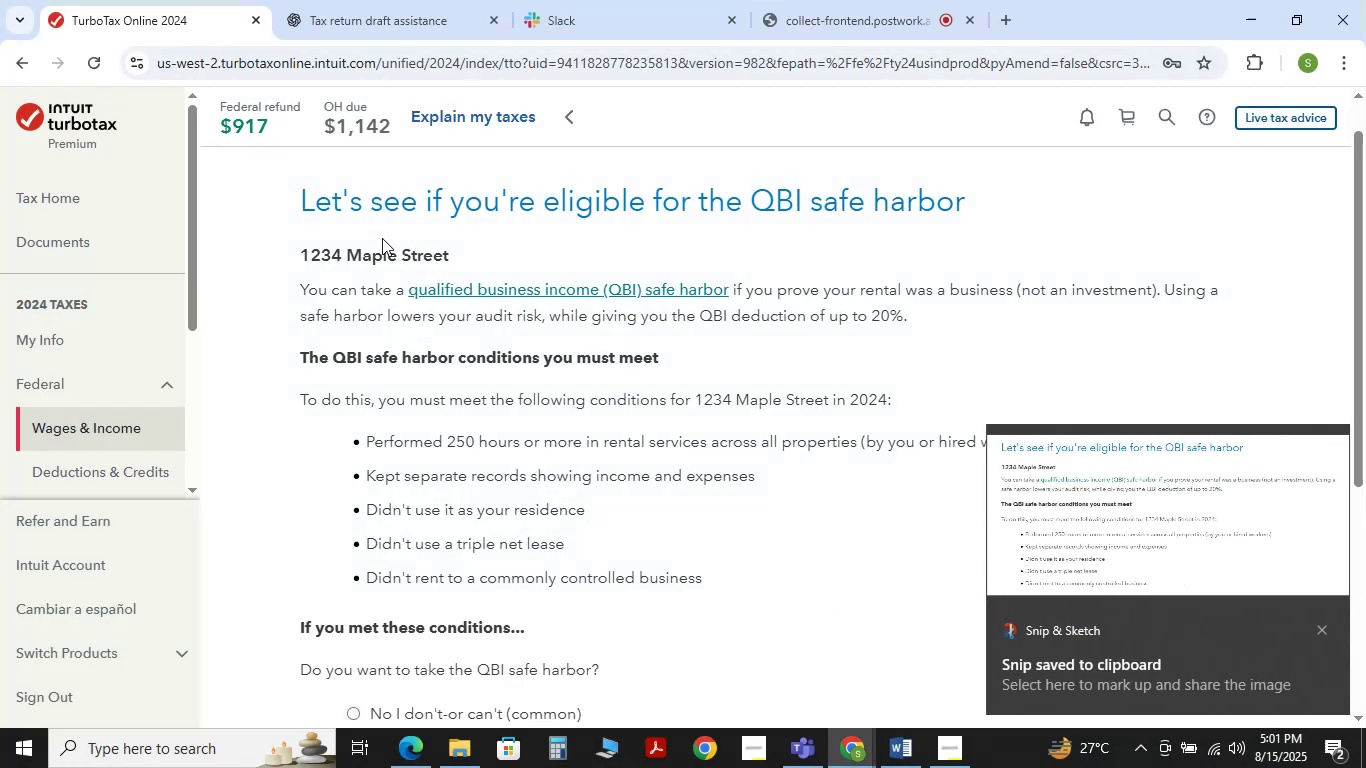 
left_click([363, 1])
 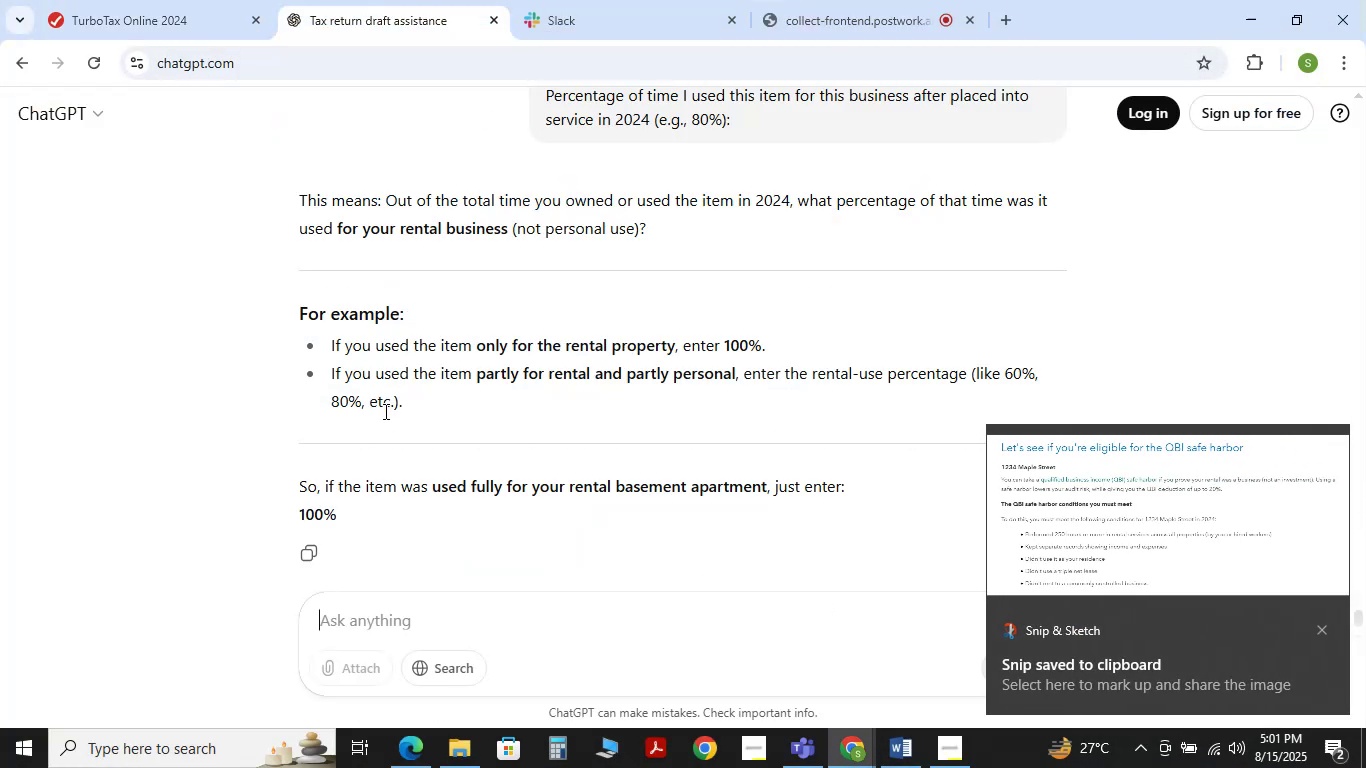 
key(Control+V)
 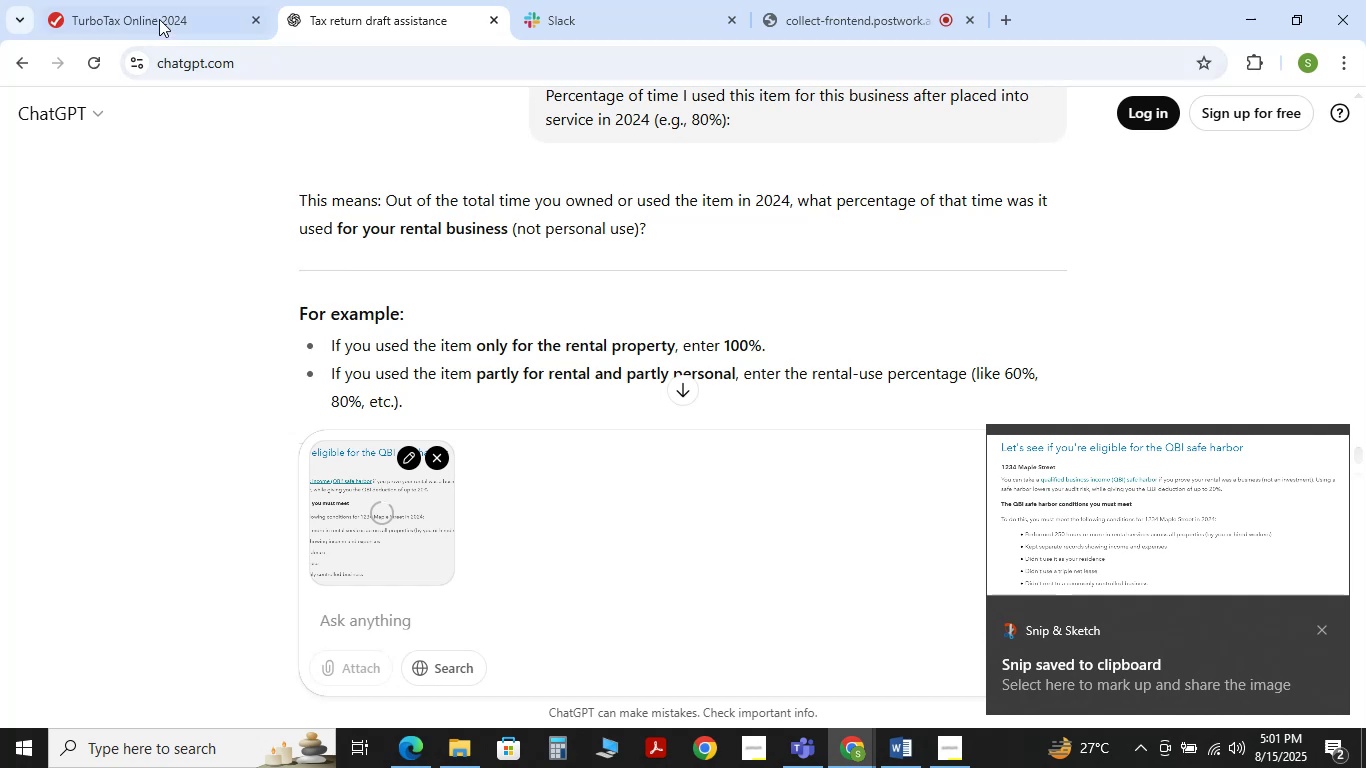 
left_click([158, 9])
 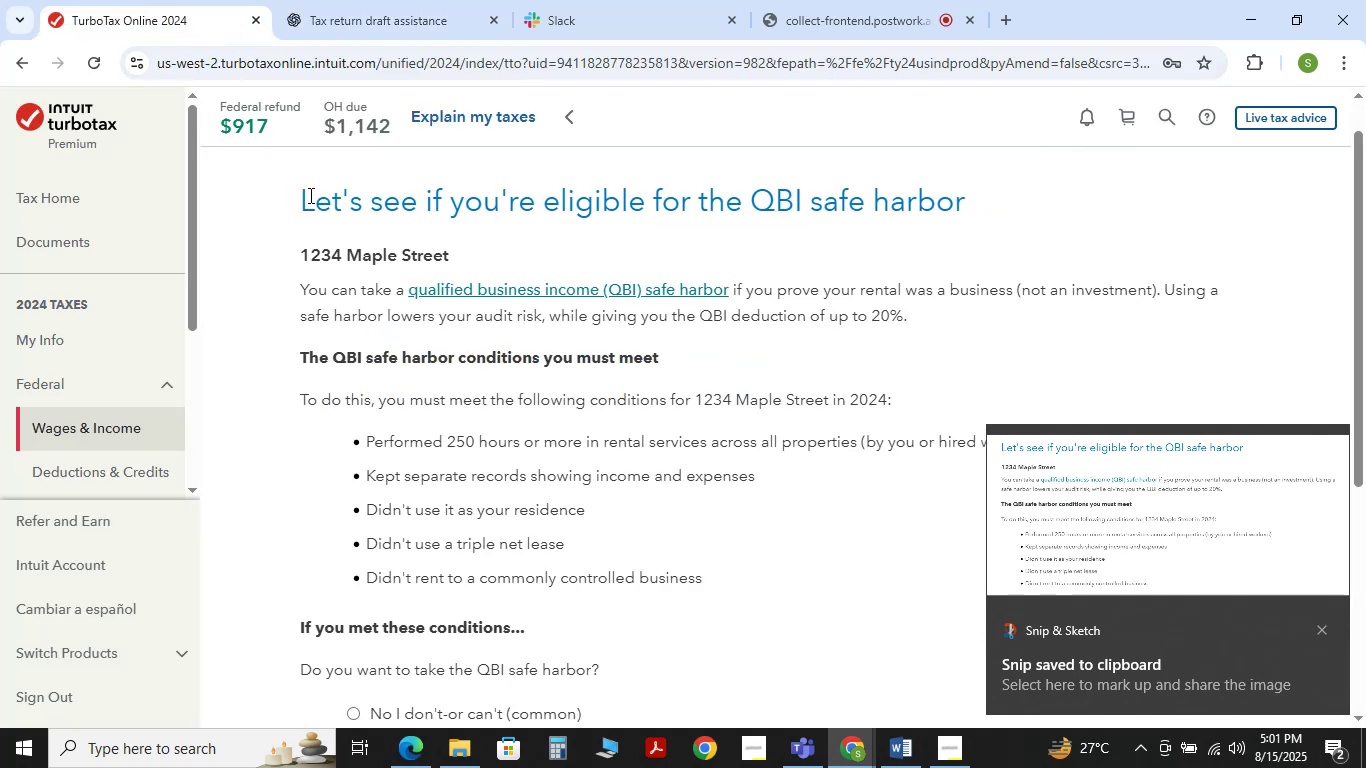 
scroll: coordinate [317, 207], scroll_direction: down, amount: 2.0
 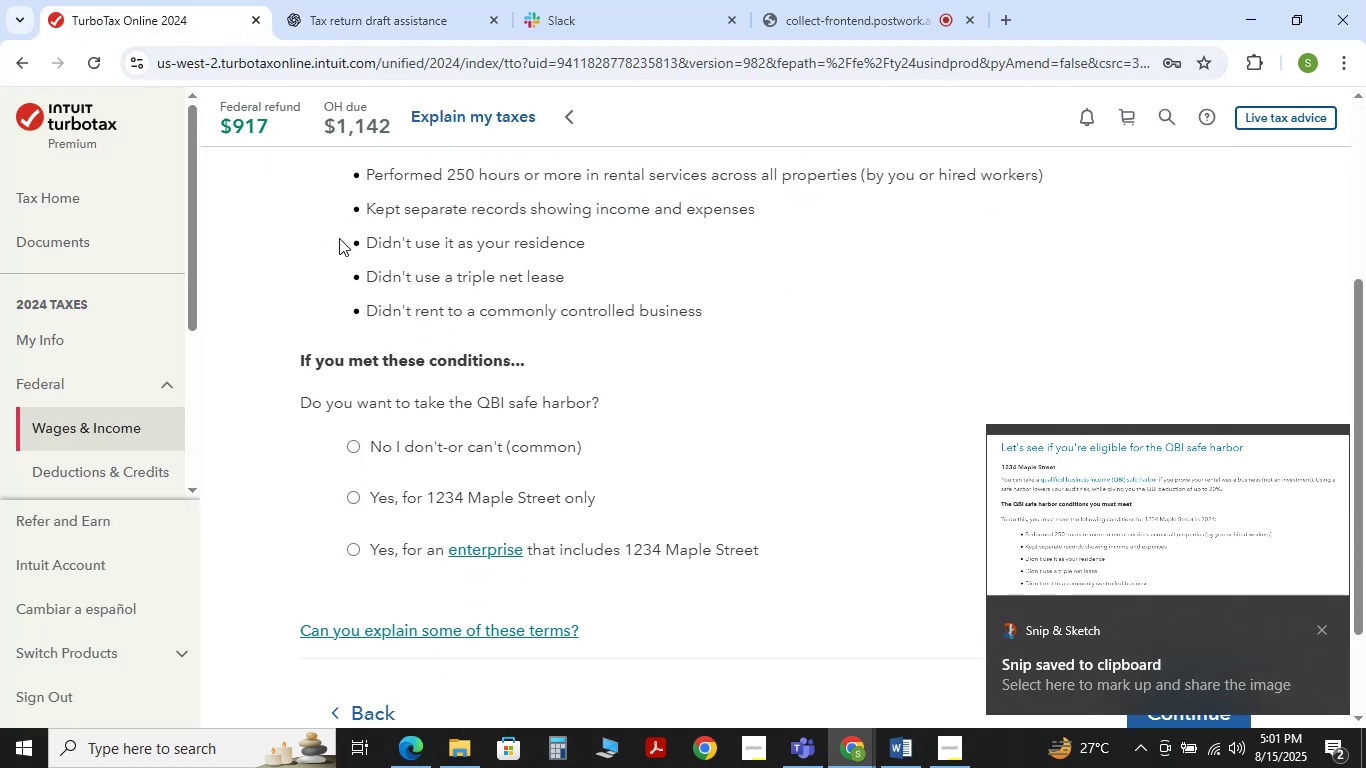 
key(Meta+Shift+S)
 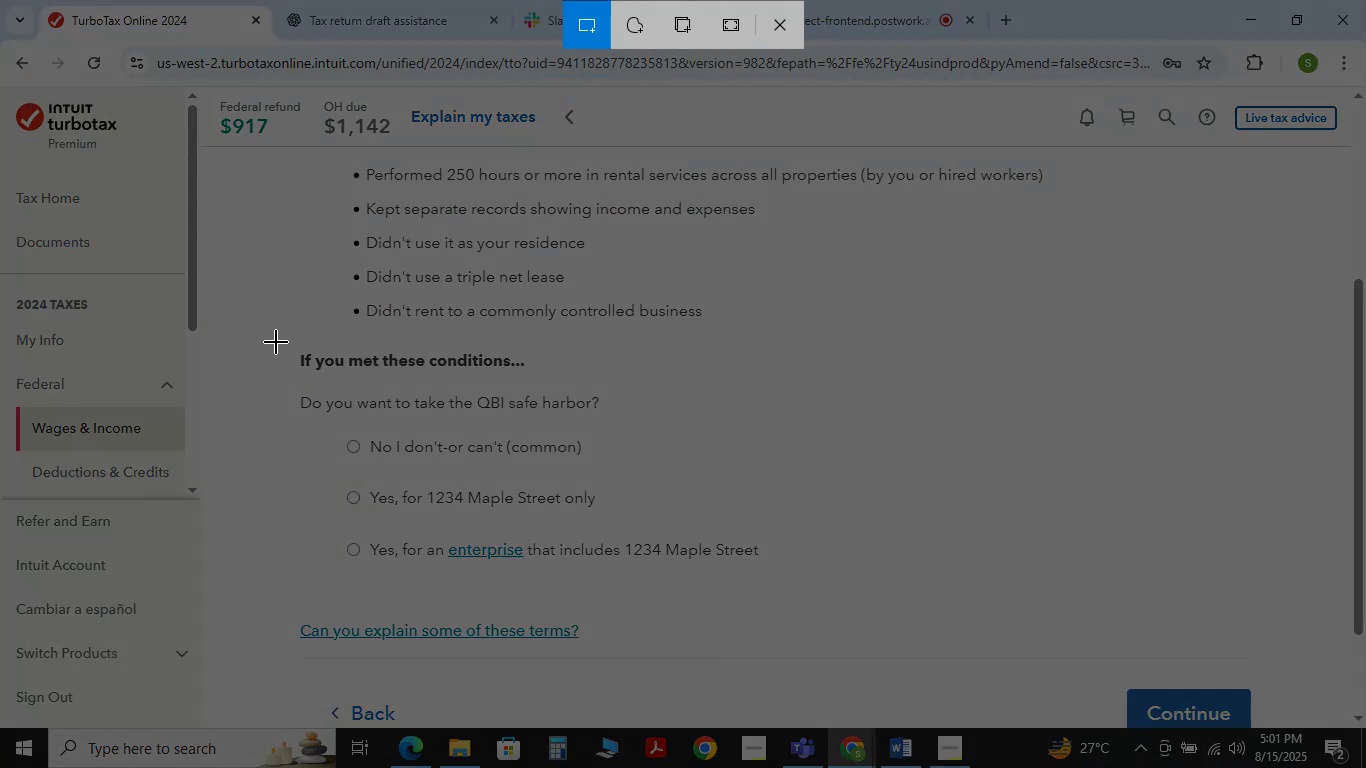 
left_click_drag(start_coordinate=[238, 325], to_coordinate=[1167, 599])
 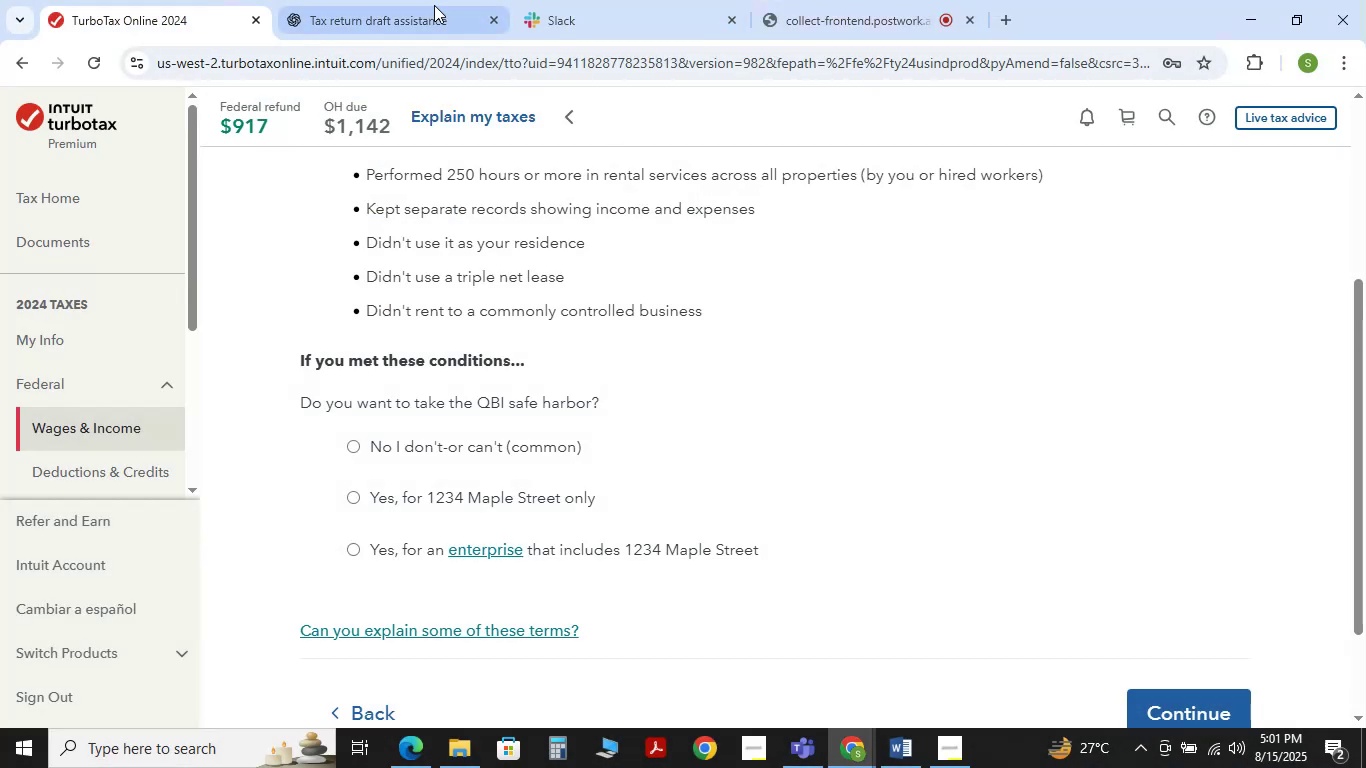 
left_click([418, 2])
 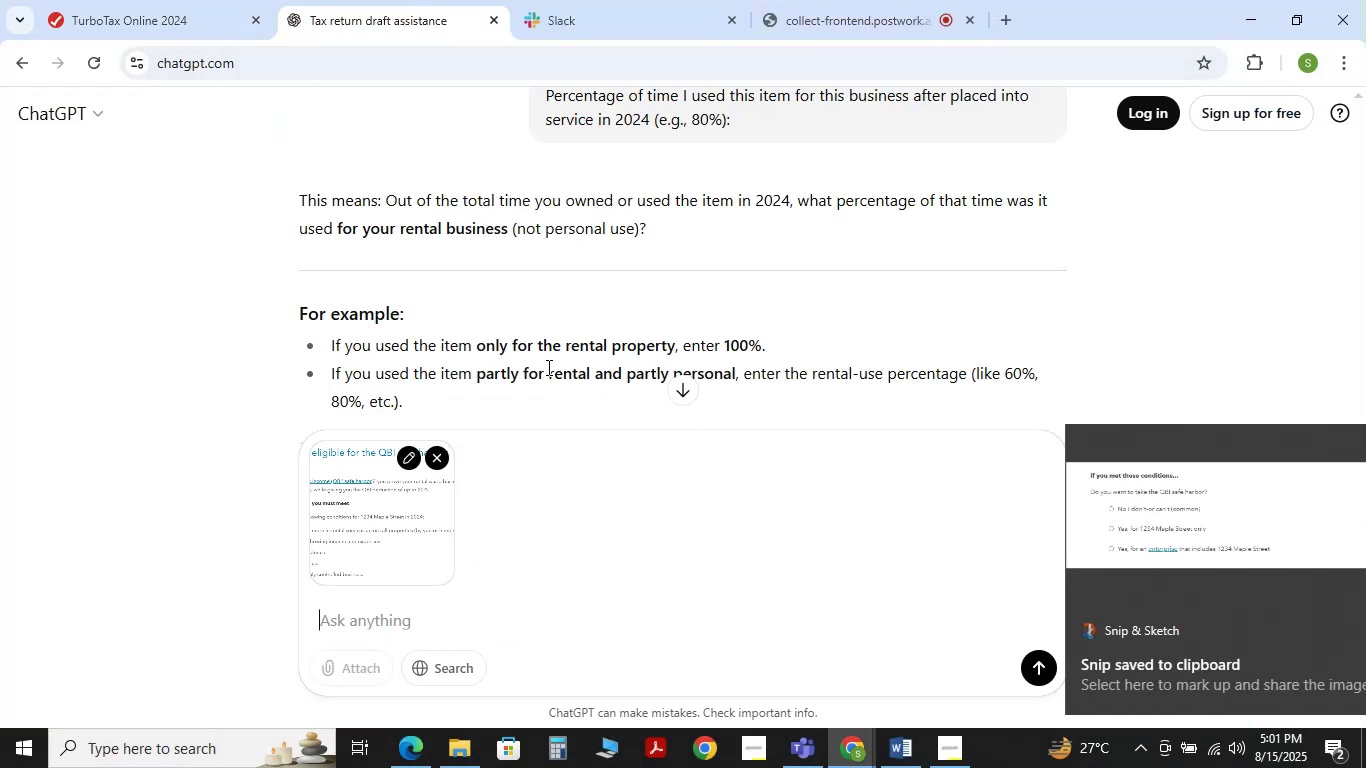 
key(Control+V)
 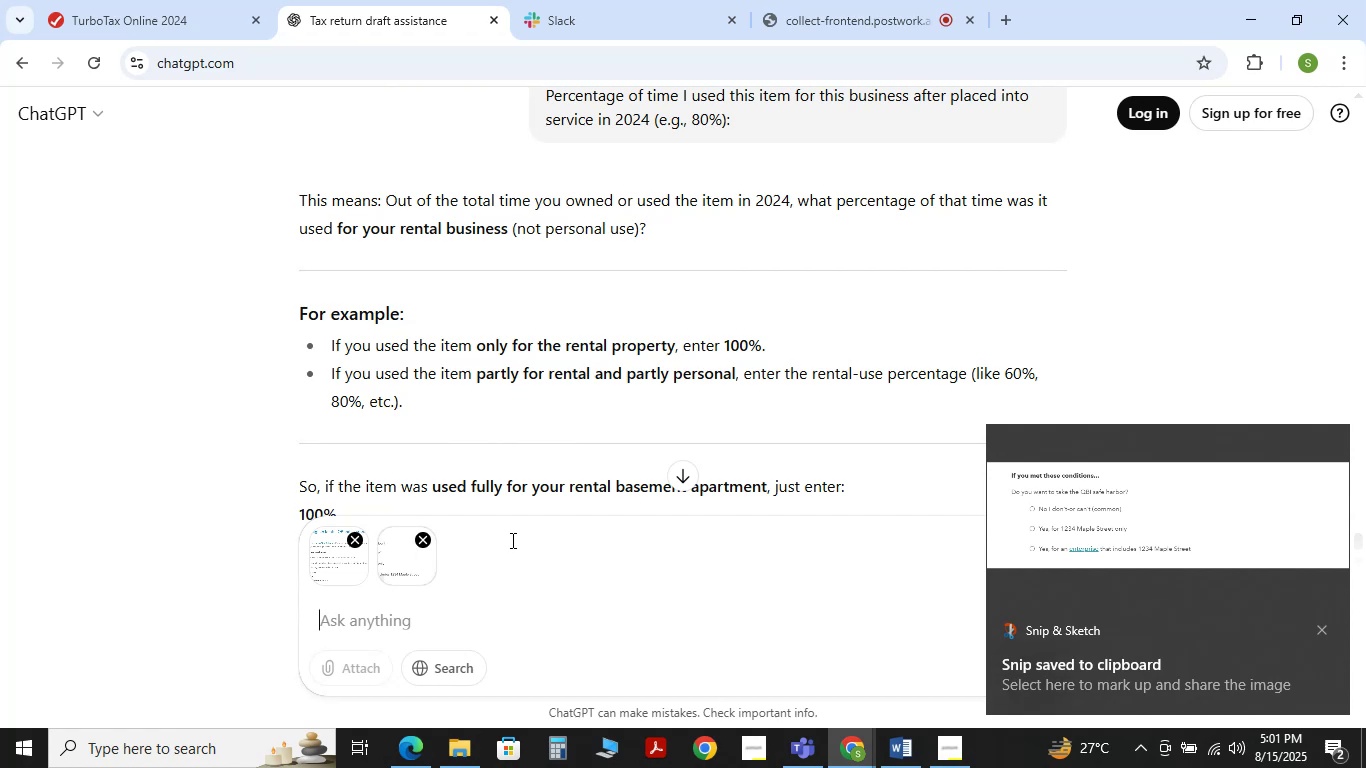 
type(WHICH OPT)
key(Backspace)
type(P)
key(Backspace)
type(TION SHOULD I SELECT)
 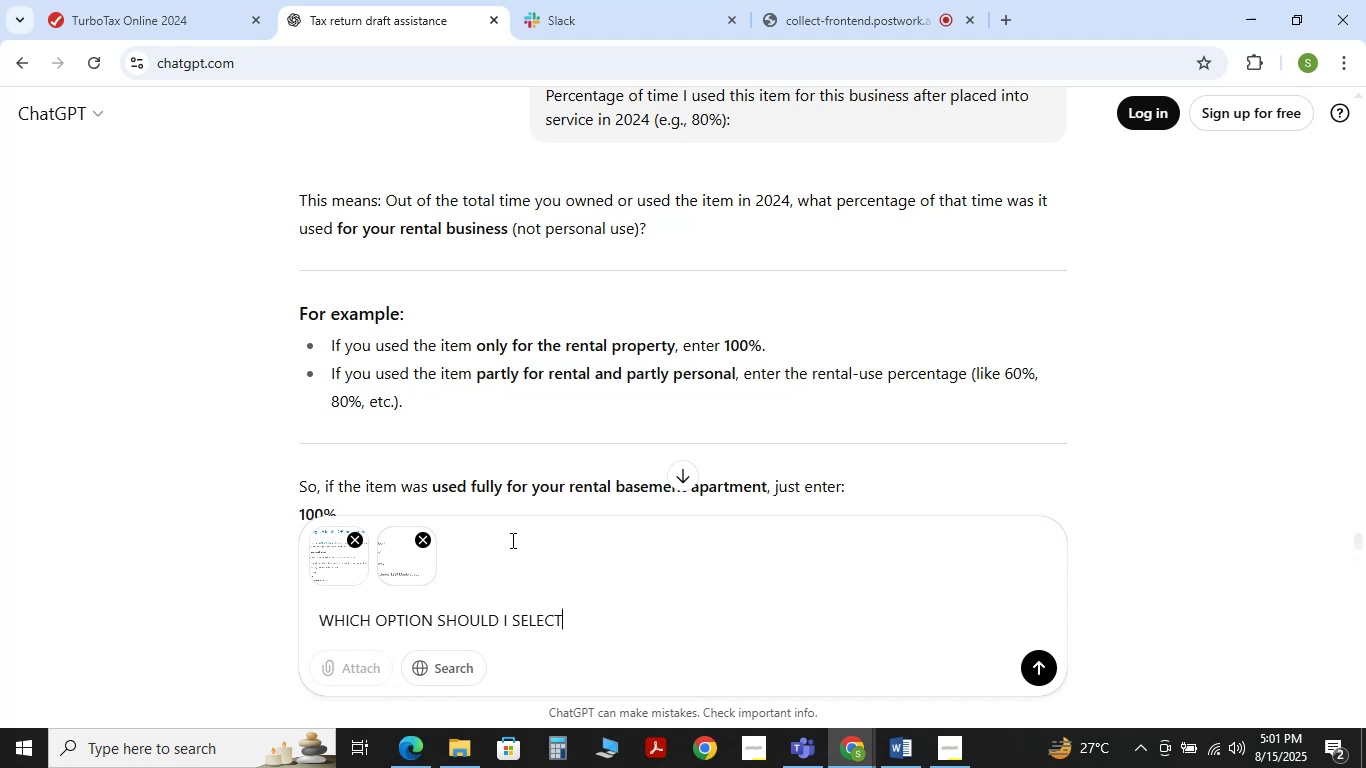 
key(Enter)
 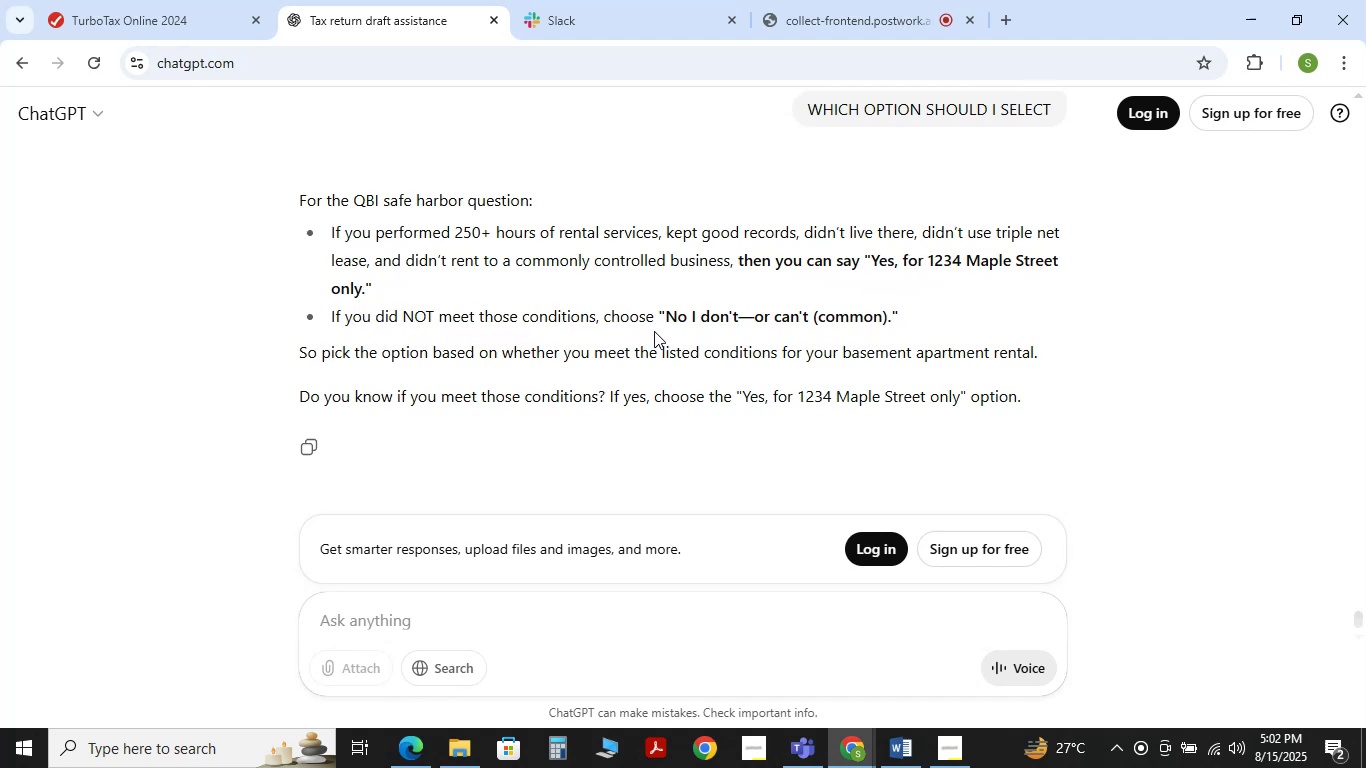 
wait(56.78)
 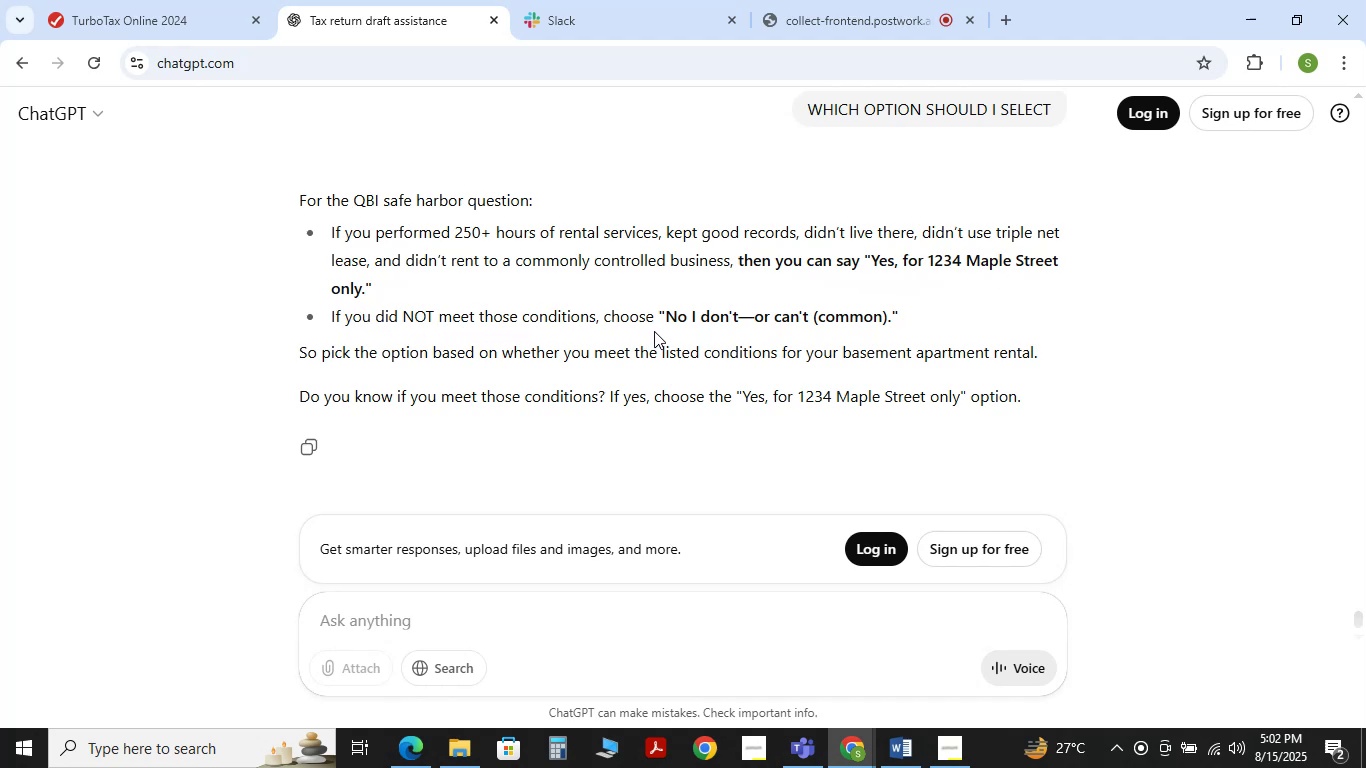 
left_click([172, 0])
 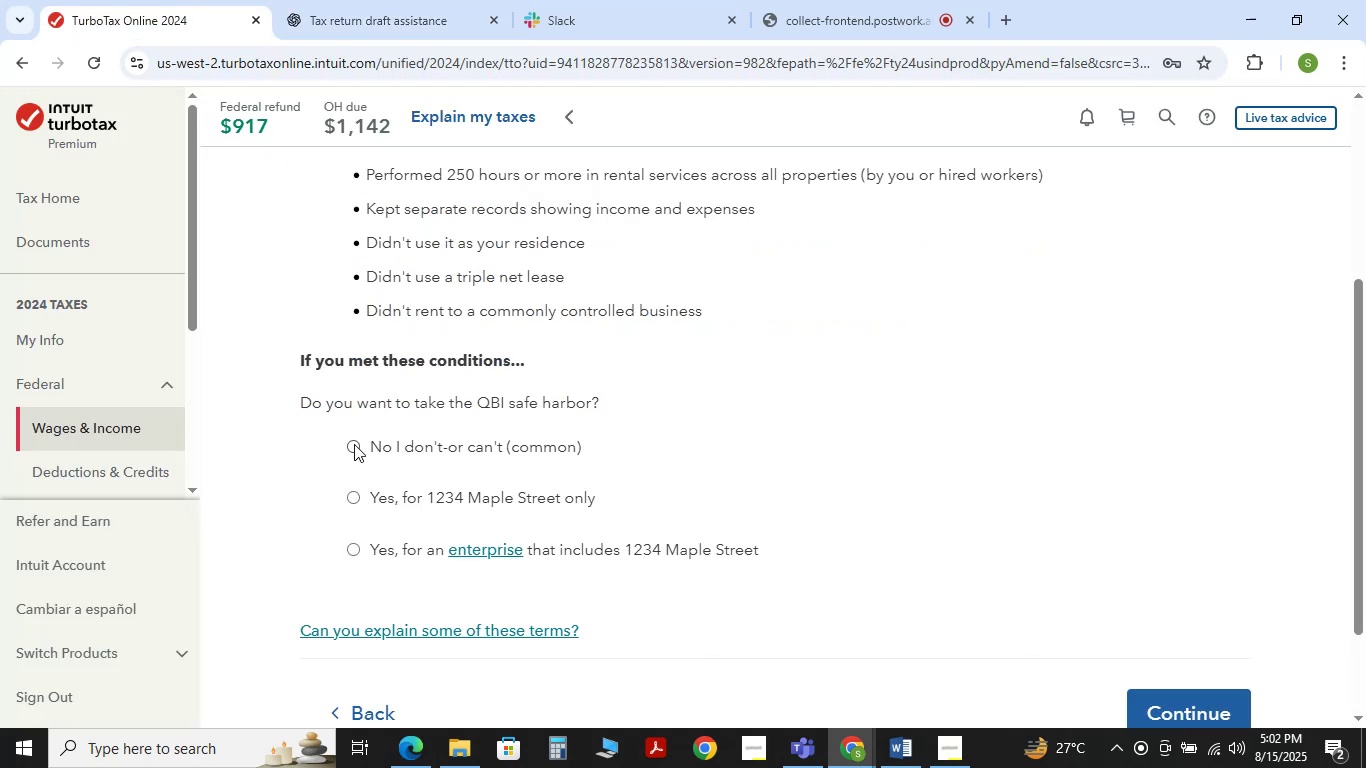 
wait(7.1)
 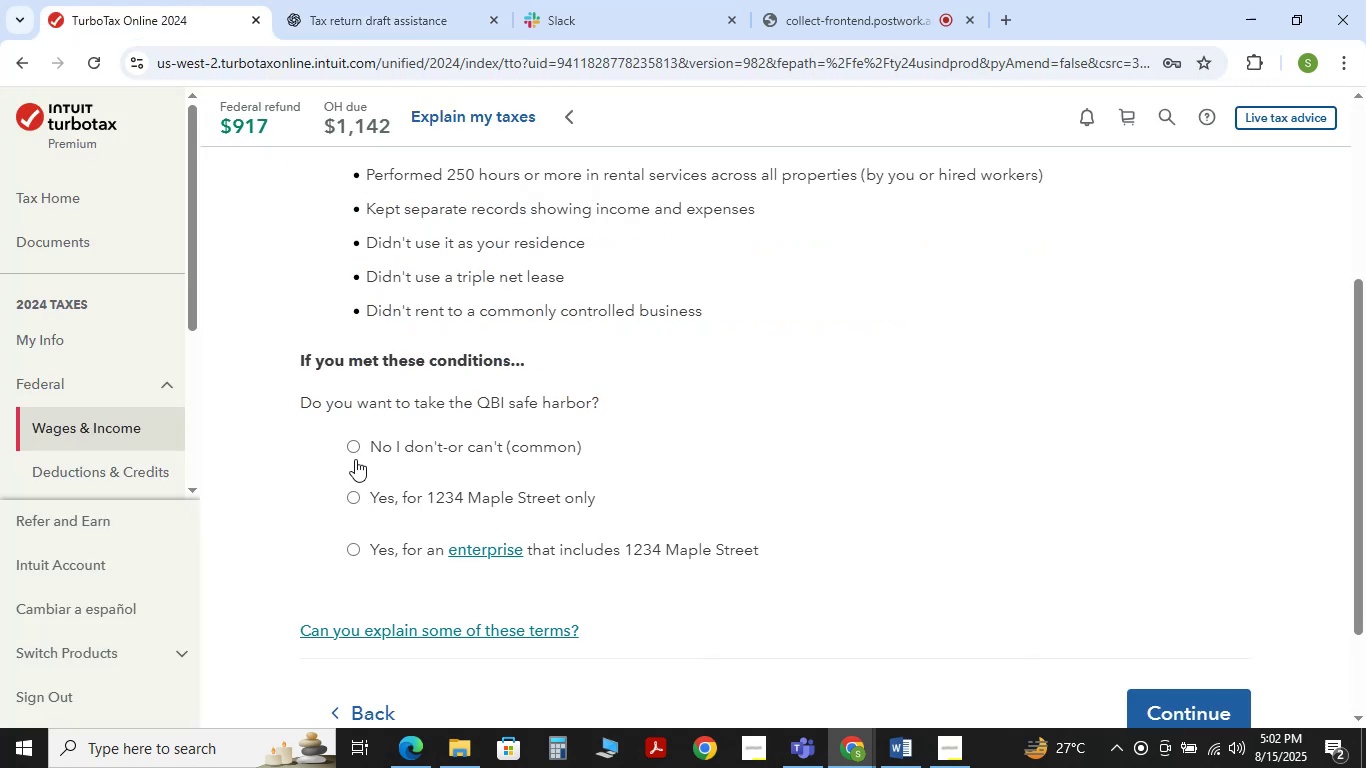 
left_click([354, 444])
 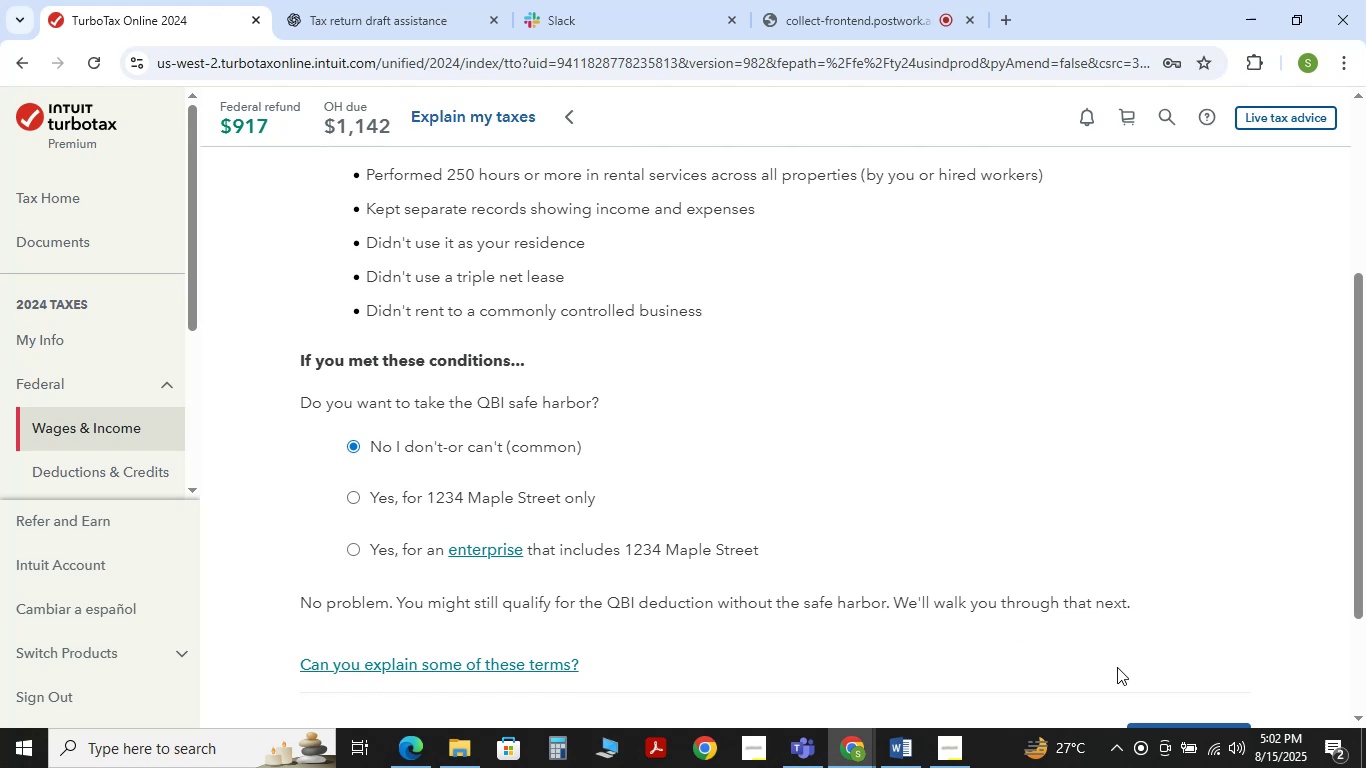 
scroll: coordinate [1117, 667], scroll_direction: down, amount: 1.0
 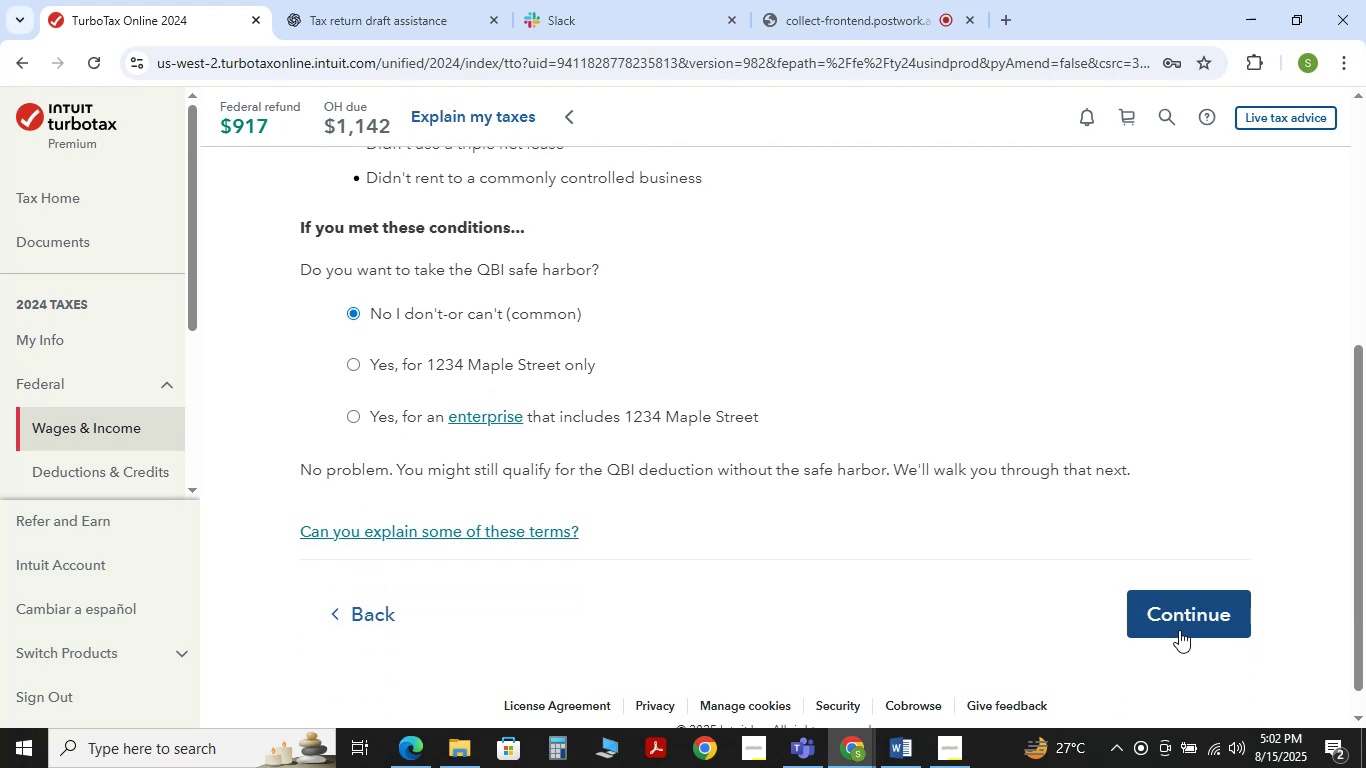 
left_click([1155, 623])
 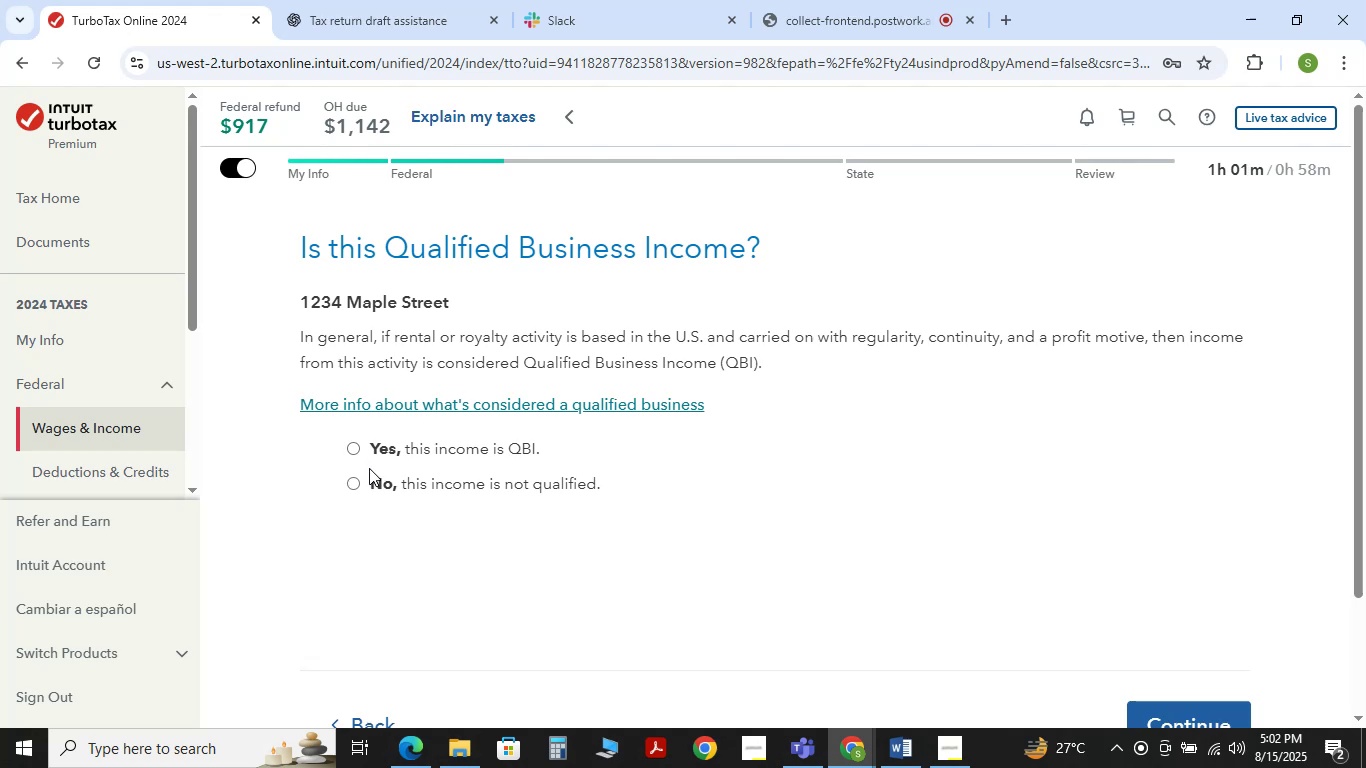 
wait(13.84)
 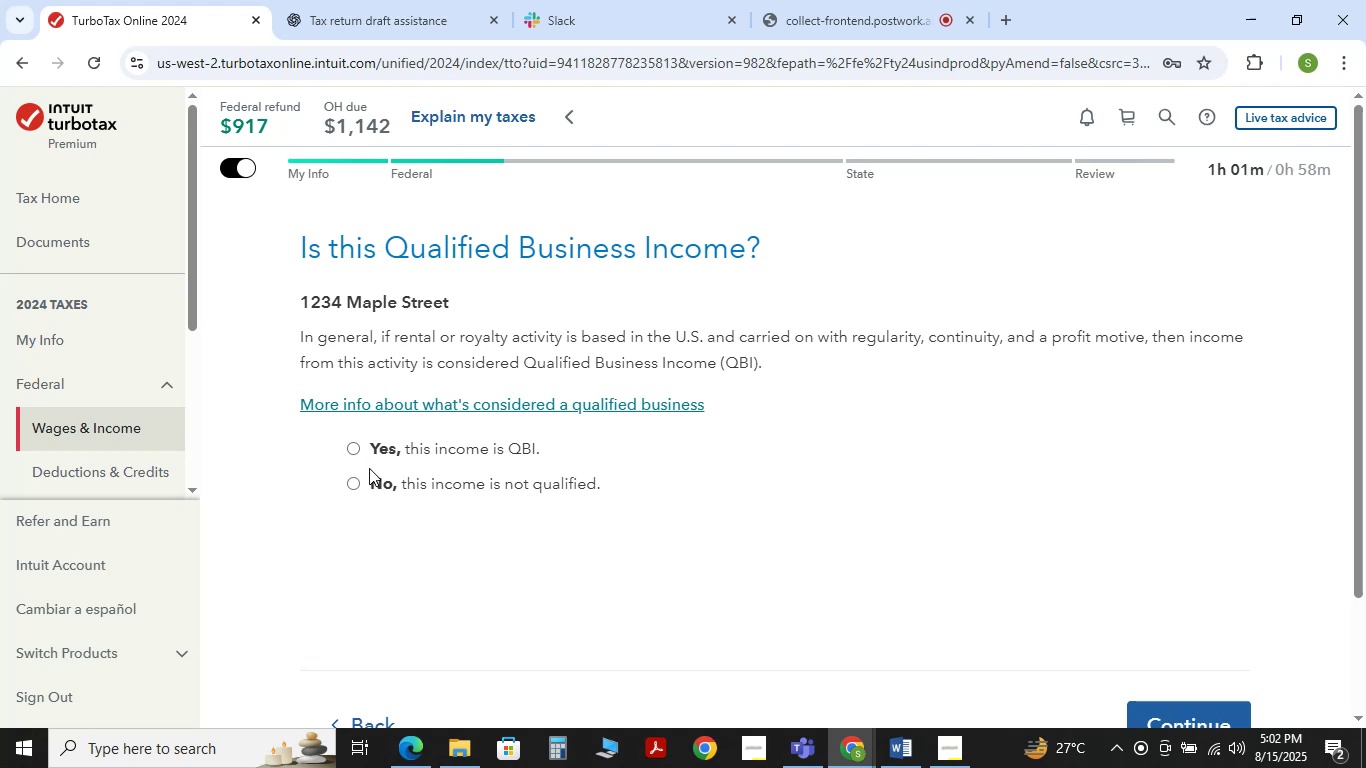 
left_click([353, 444])
 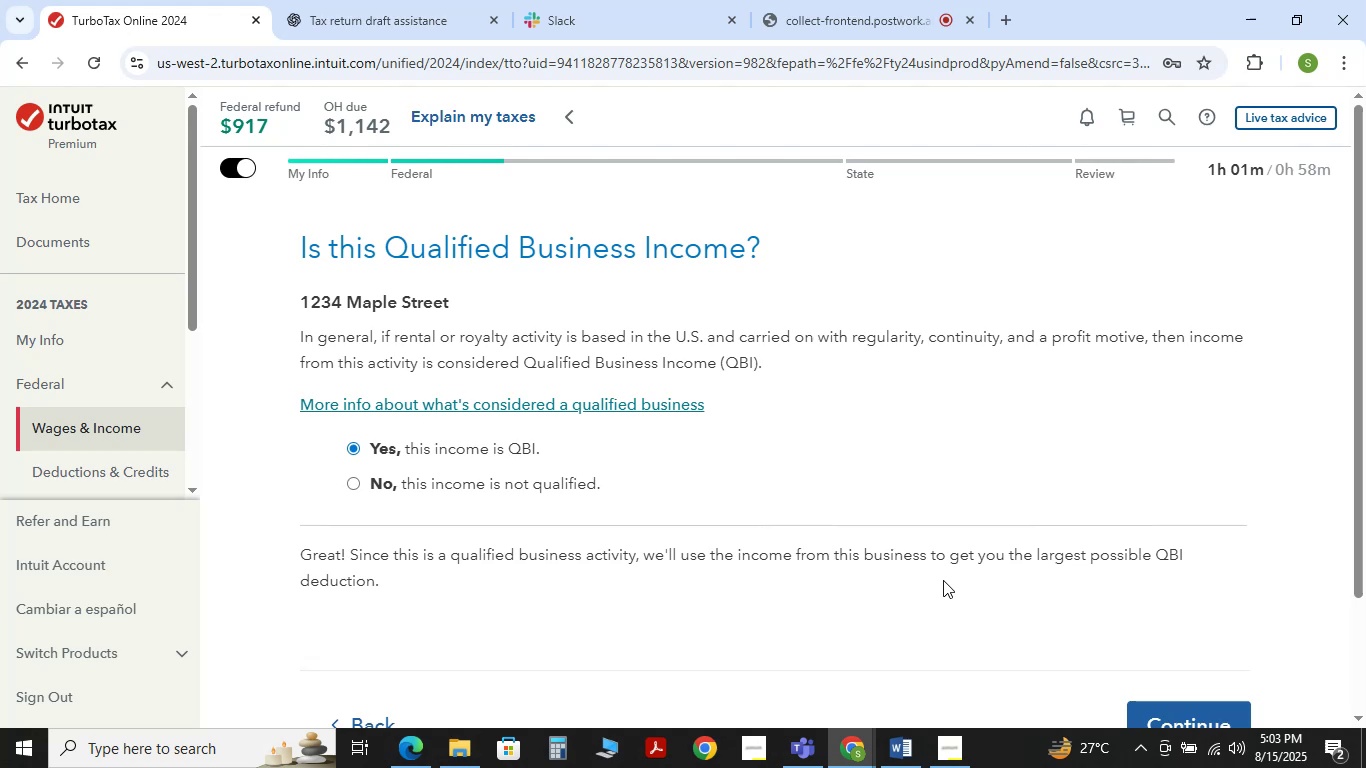 
scroll: coordinate [943, 585], scroll_direction: down, amount: 1.0
 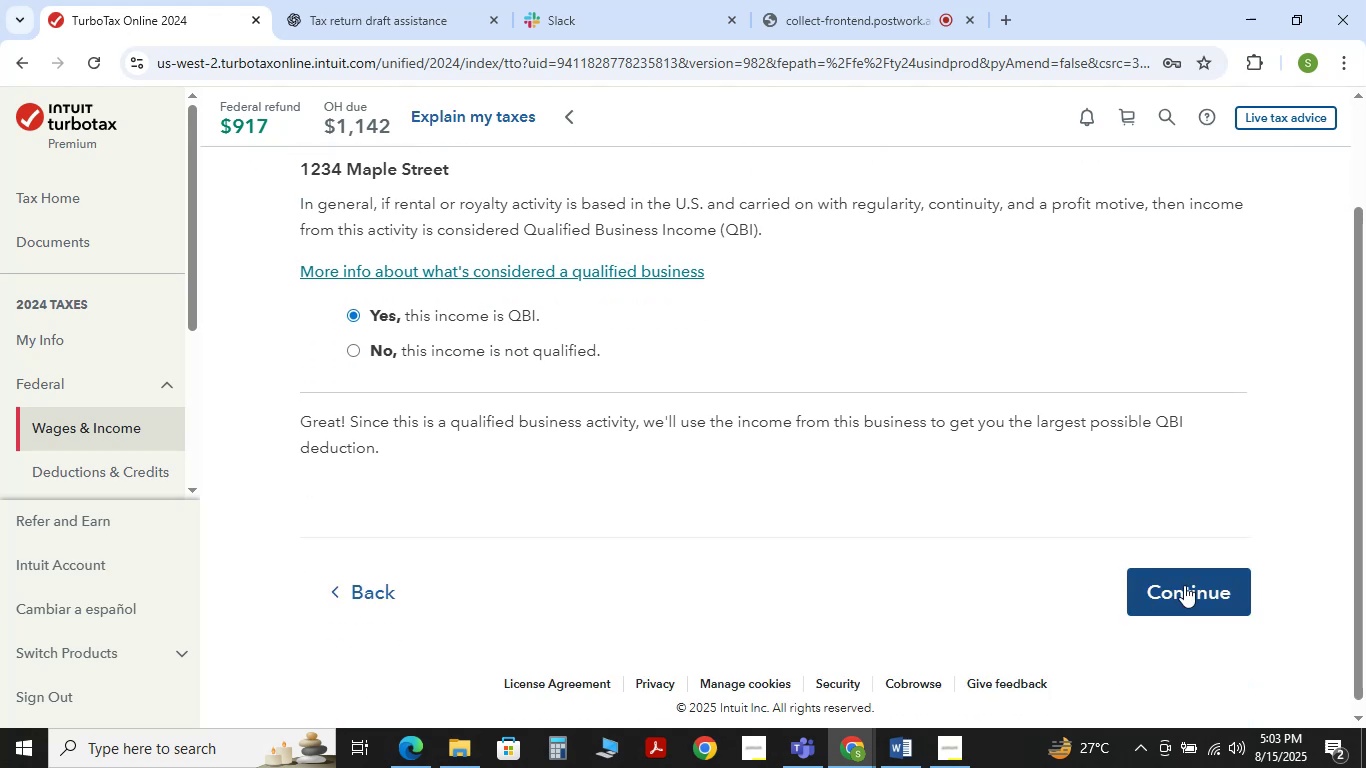 
left_click([1184, 585])
 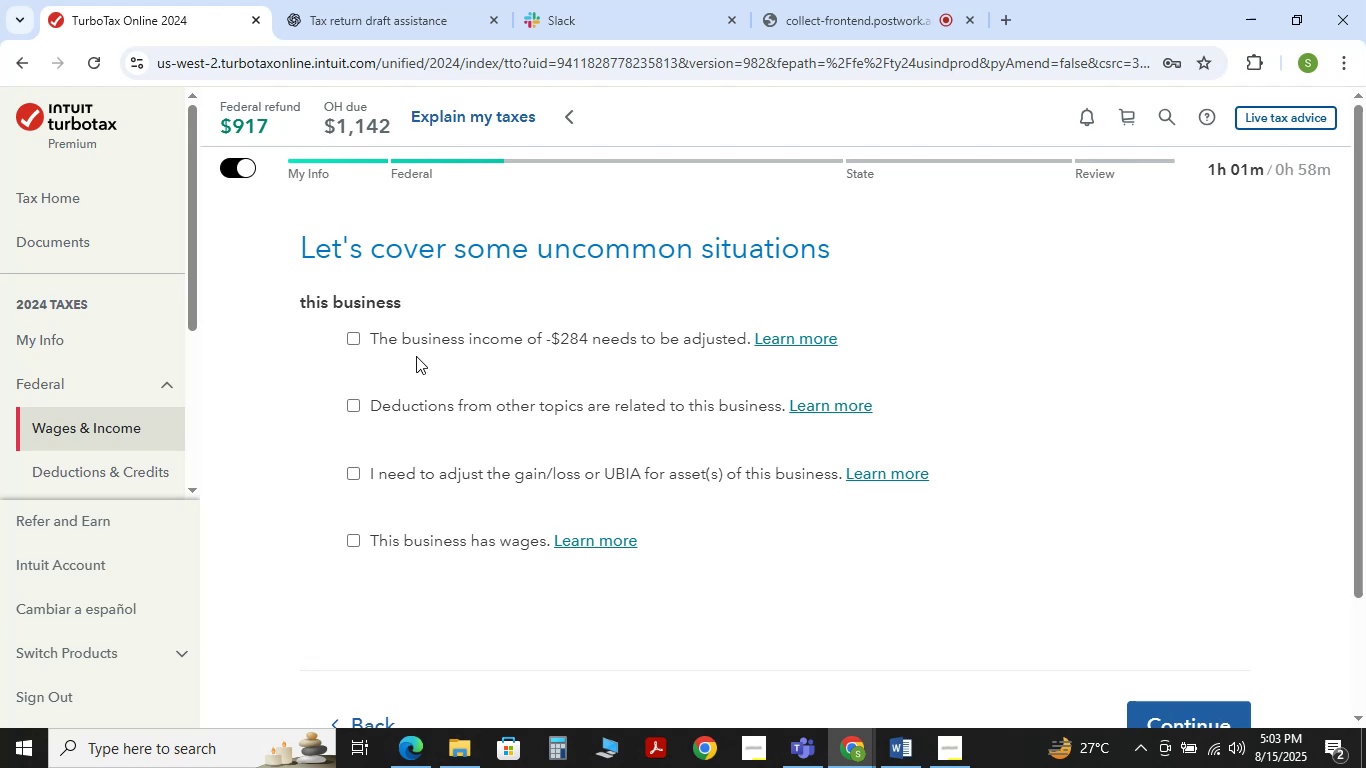 
wait(11.92)
 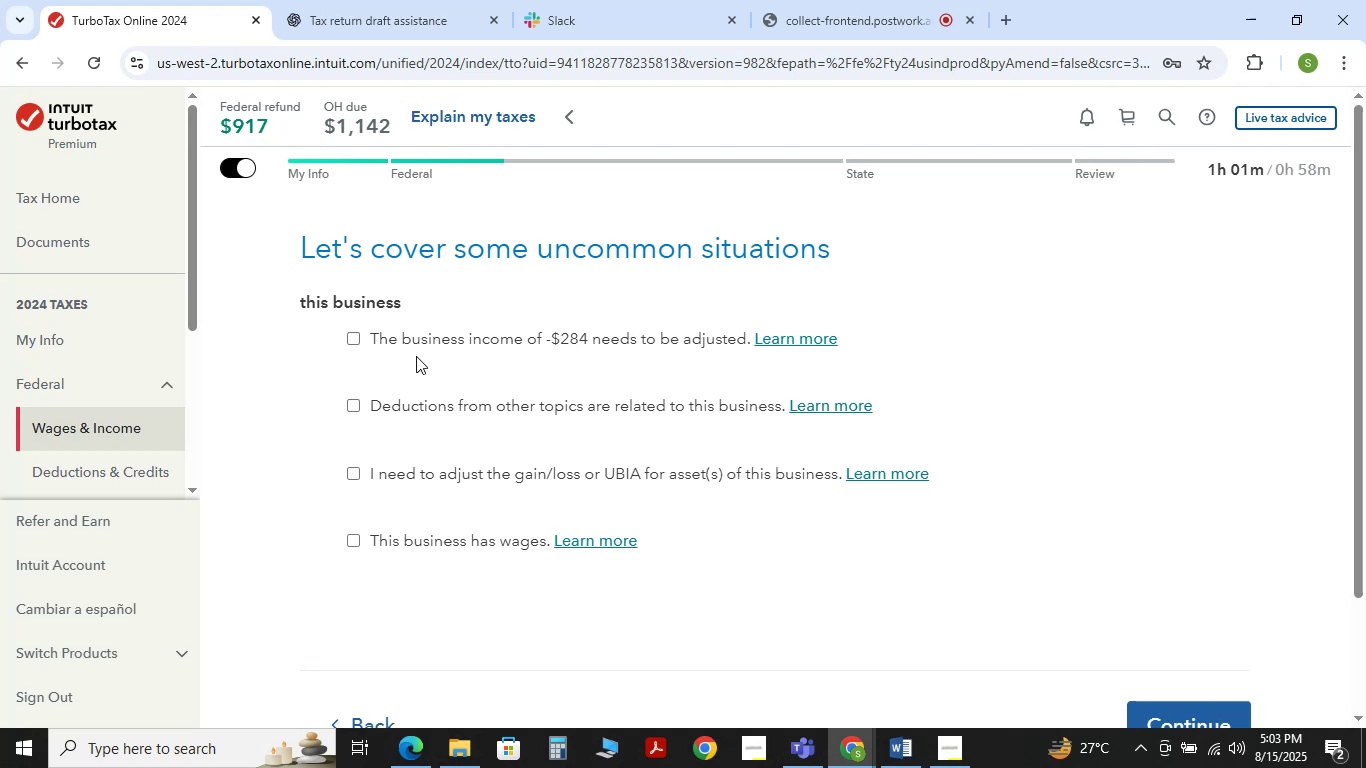 
scroll: coordinate [673, 468], scroll_direction: down, amount: 1.0
 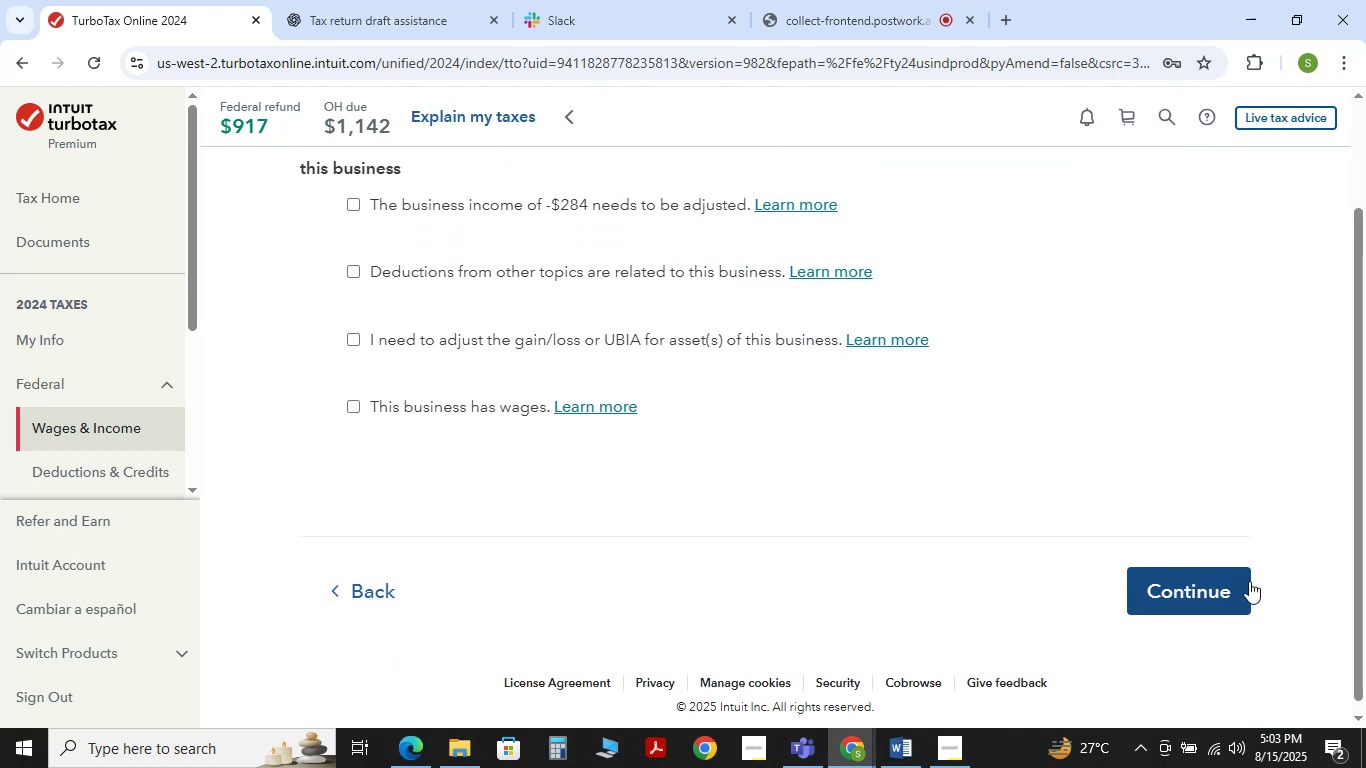 
left_click([1249, 581])
 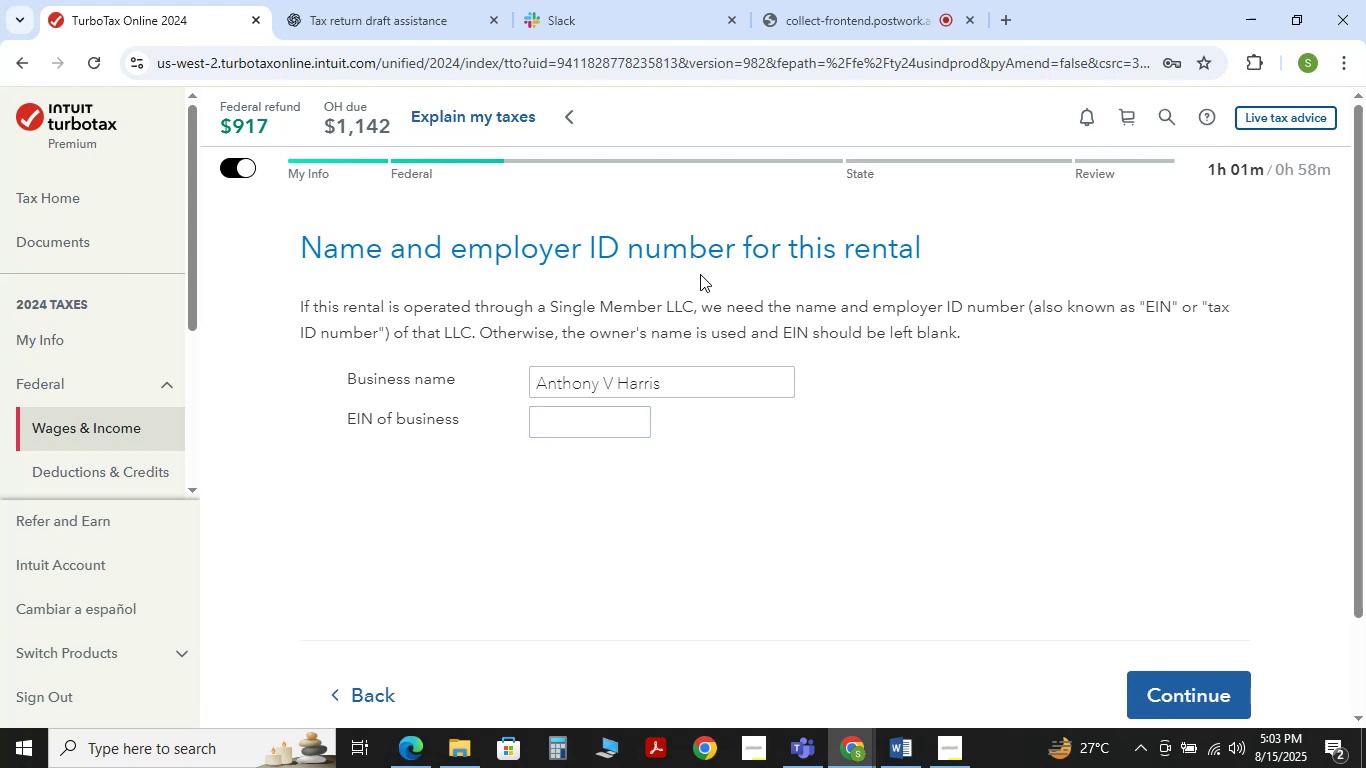 
wait(10.88)
 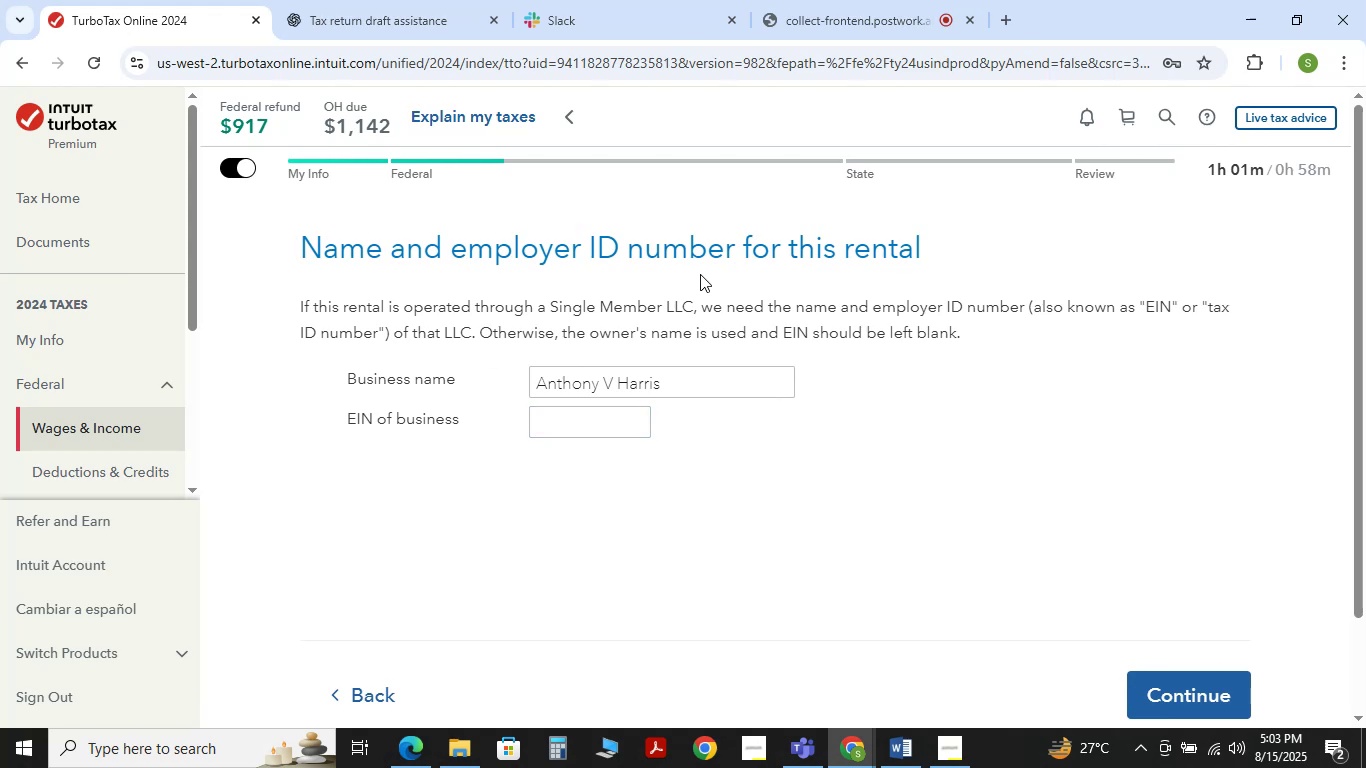 
left_click([414, 750])
 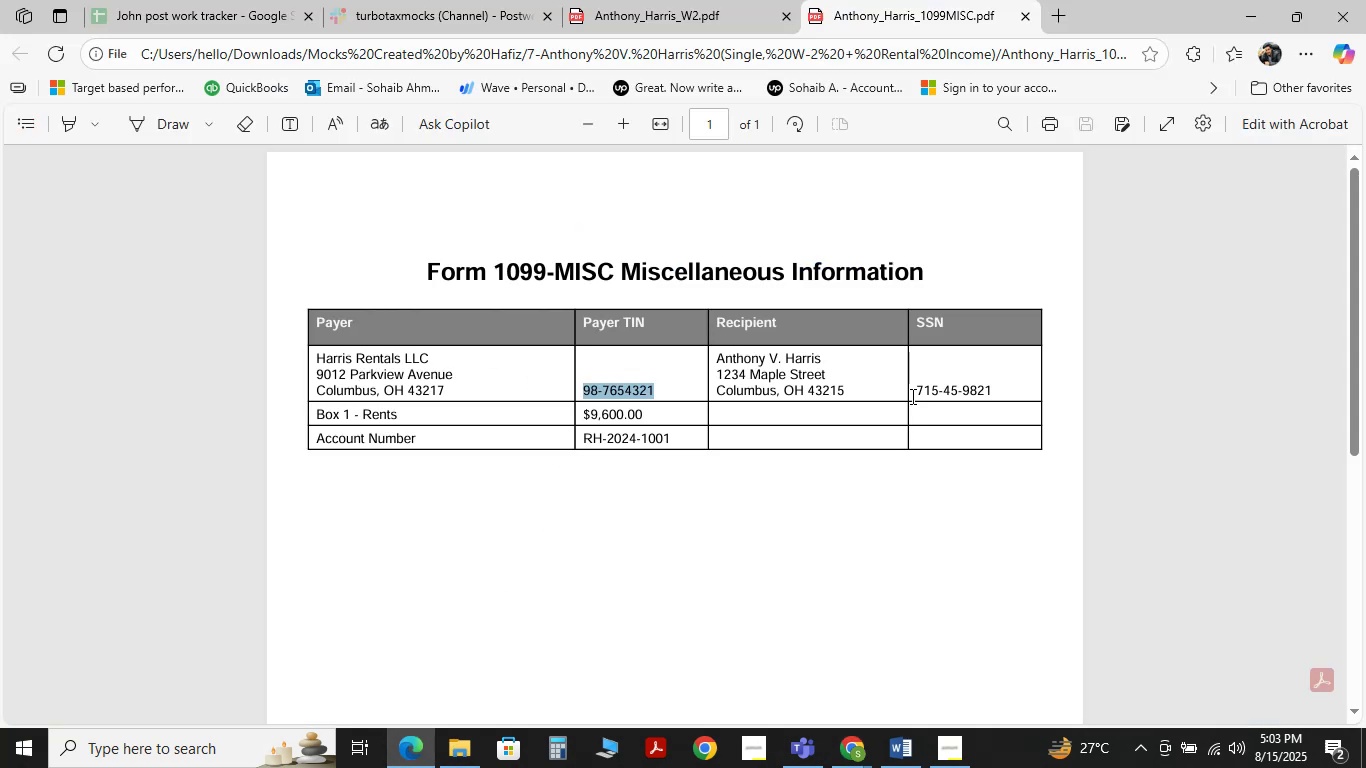 
left_click_drag(start_coordinate=[917, 392], to_coordinate=[1004, 394])
 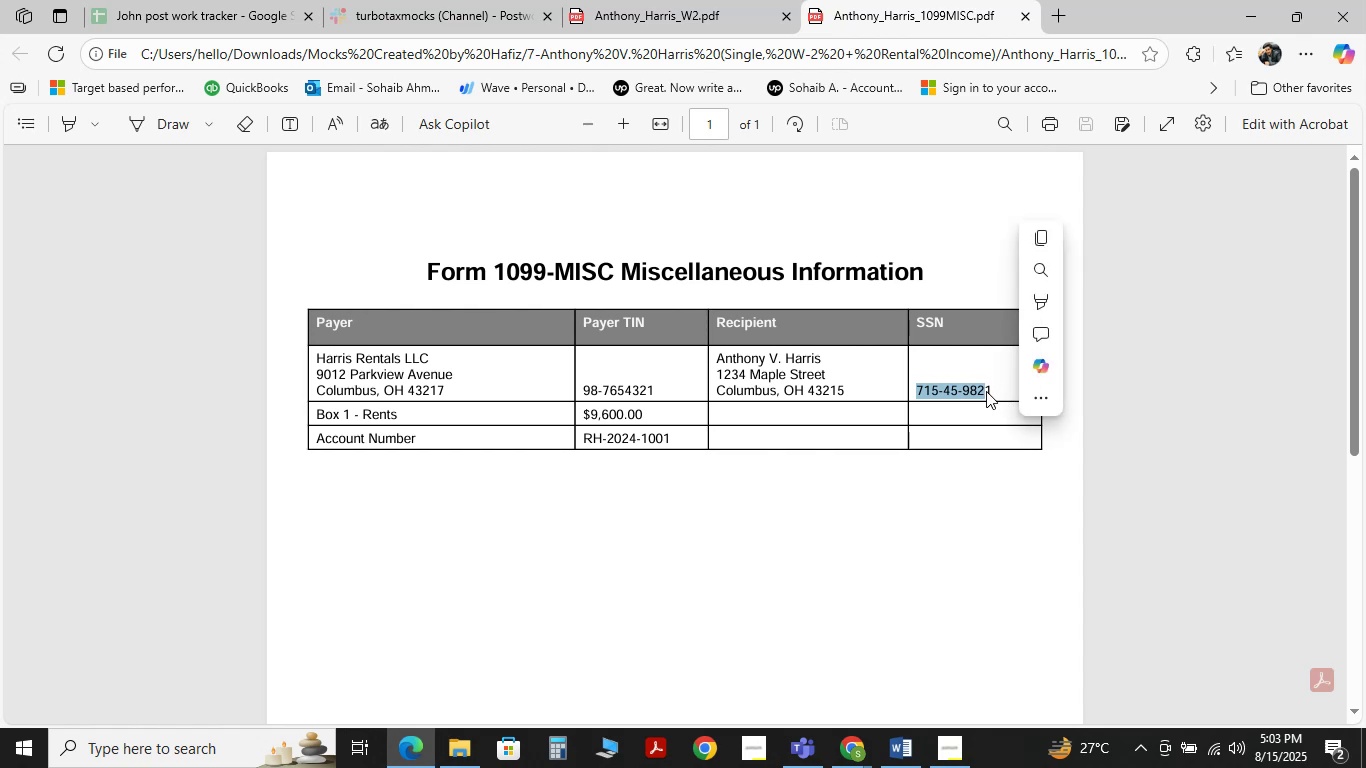 
left_click([983, 391])
 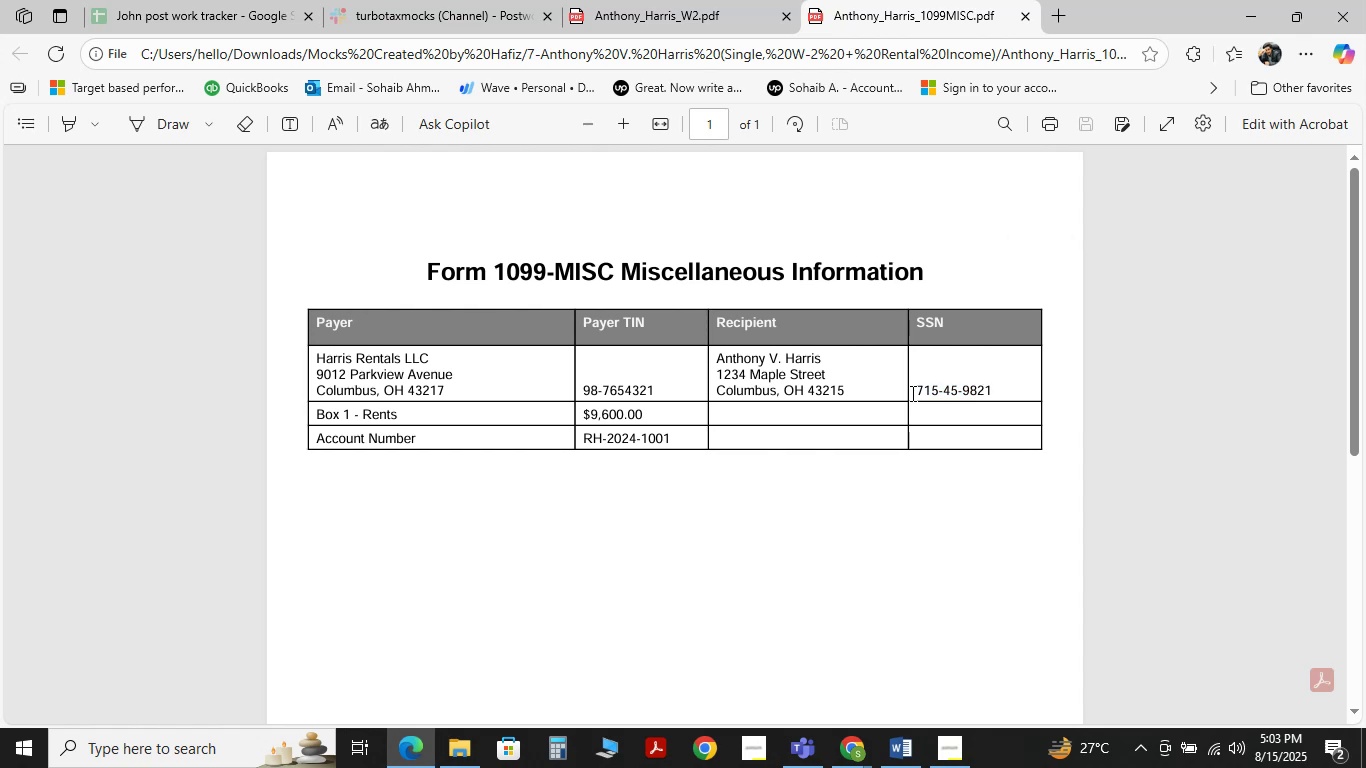 
left_click_drag(start_coordinate=[911, 393], to_coordinate=[992, 389])
 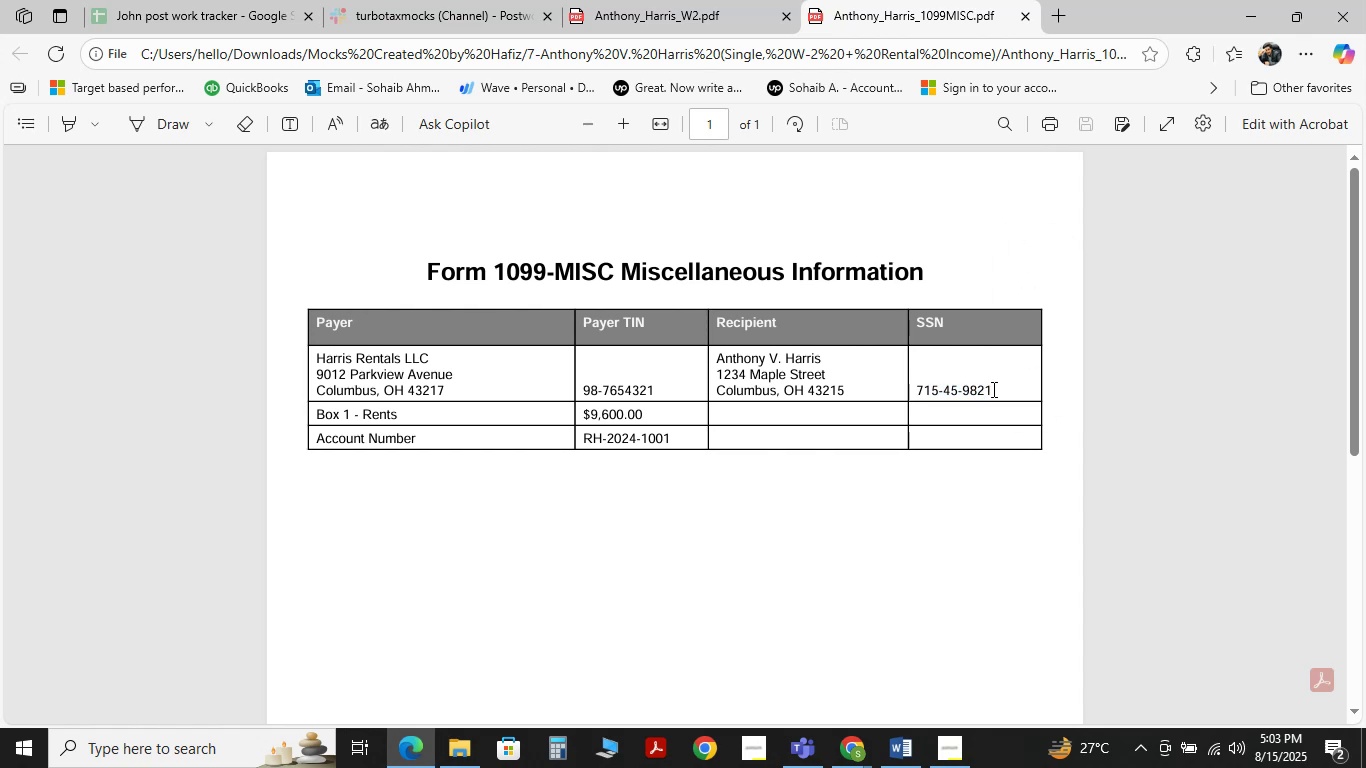 
double_click([992, 389])
 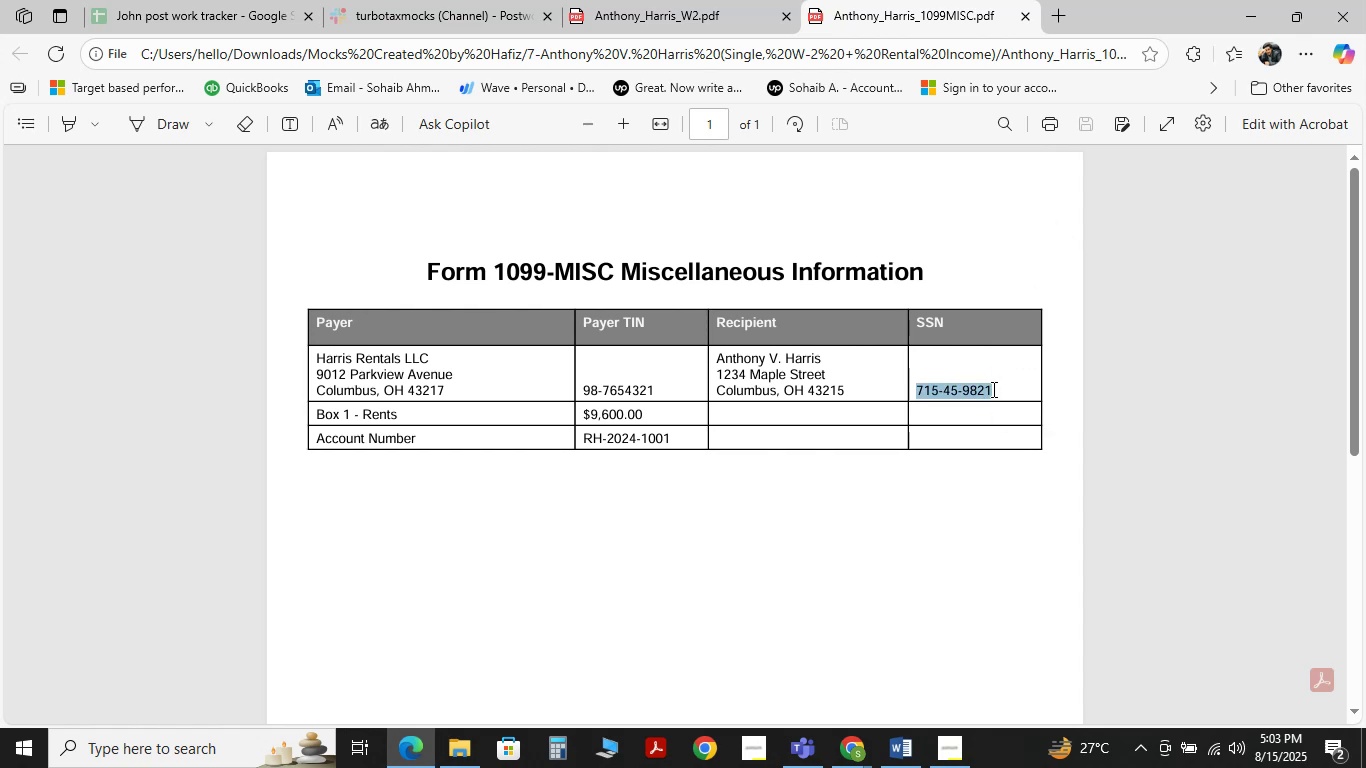 
triple_click([992, 389])
 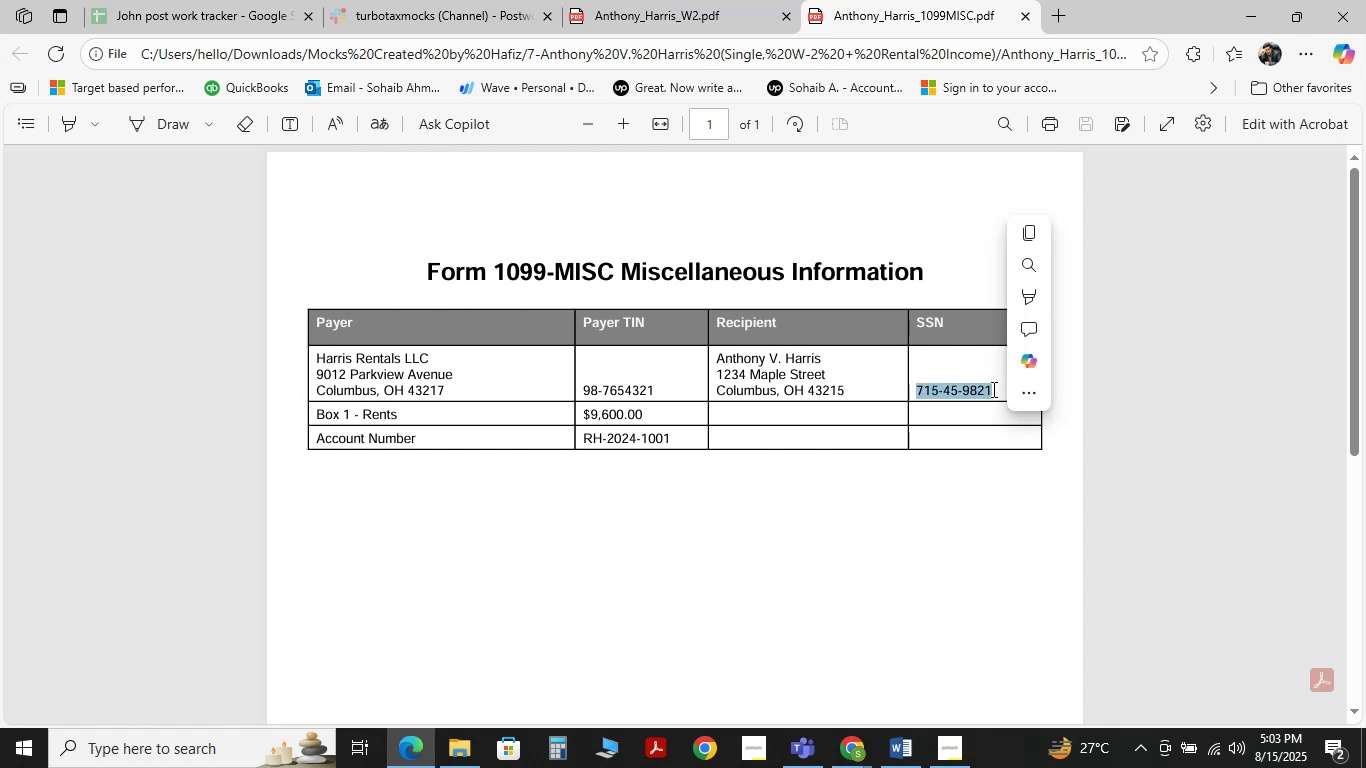 
triple_click([992, 389])
 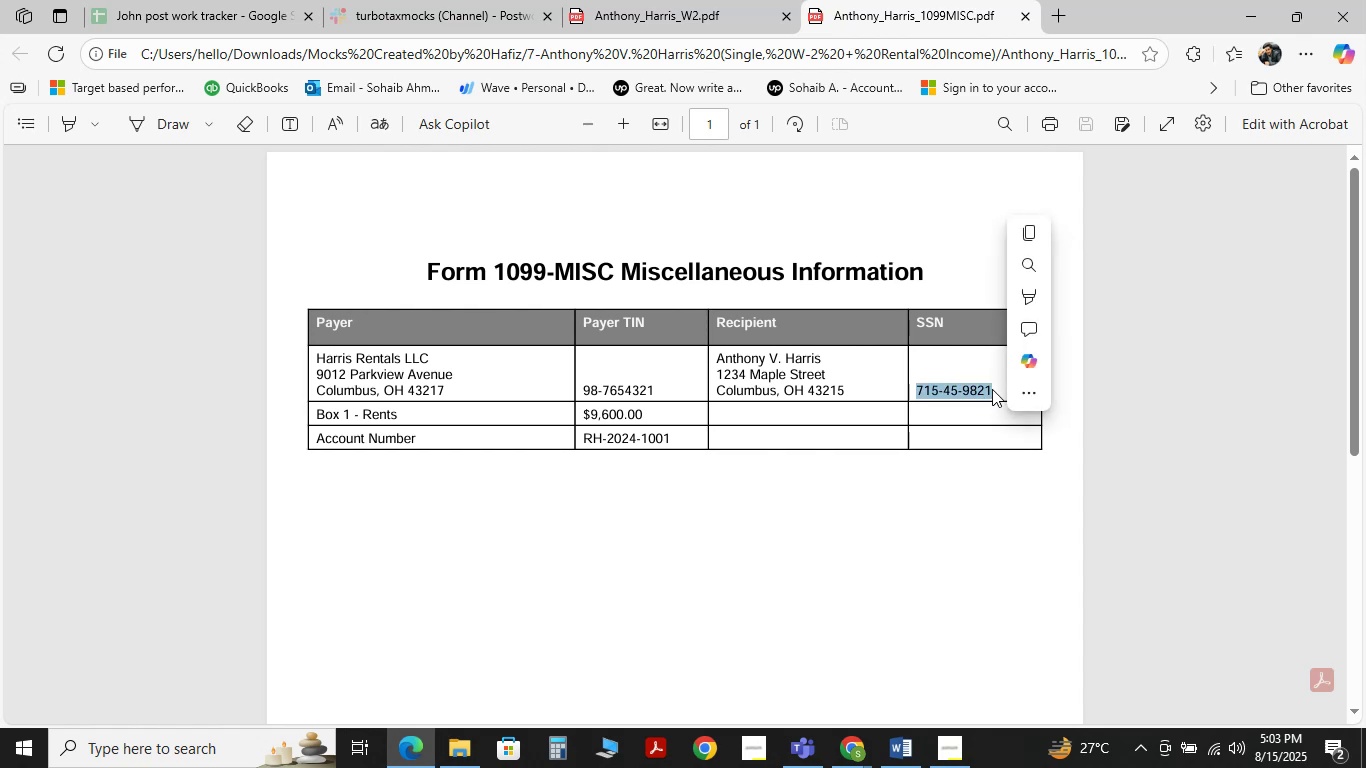 
key(Control+C)
 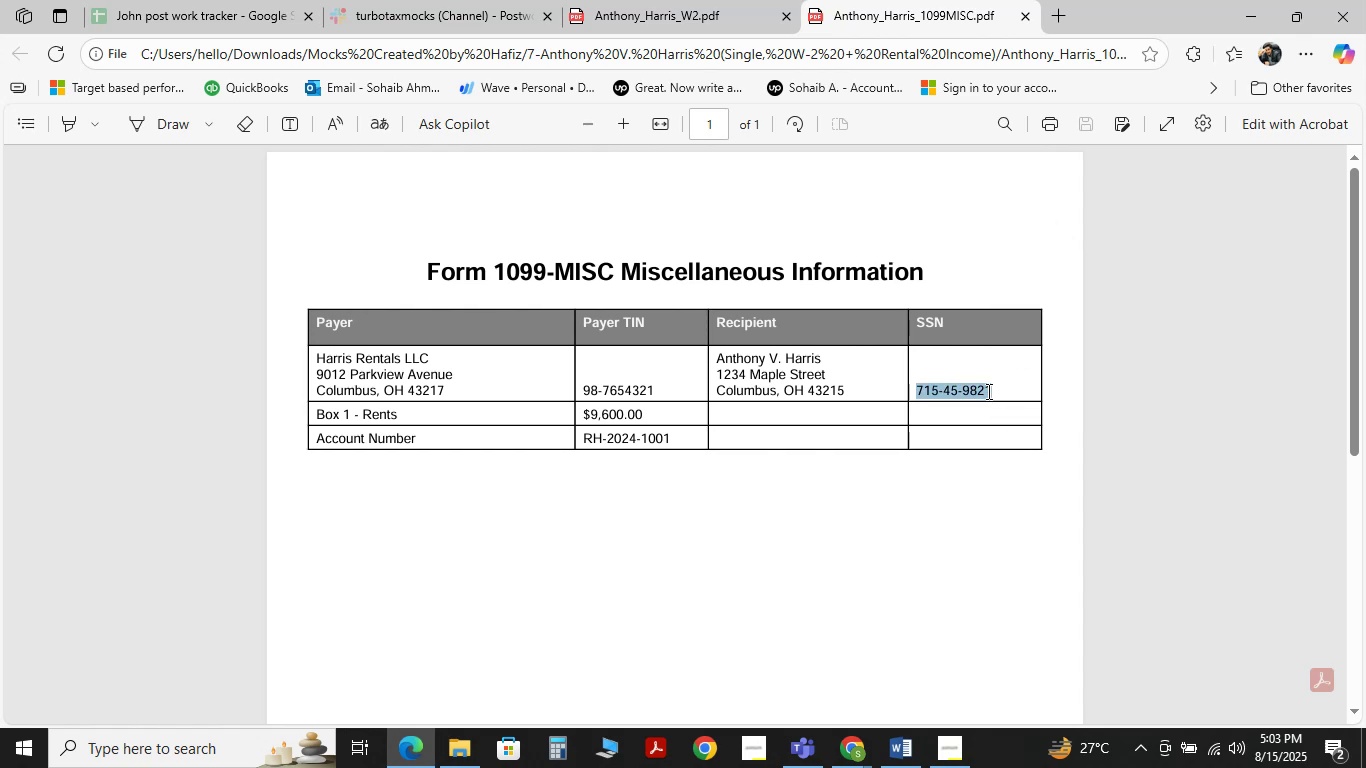 
key(Control+C)
 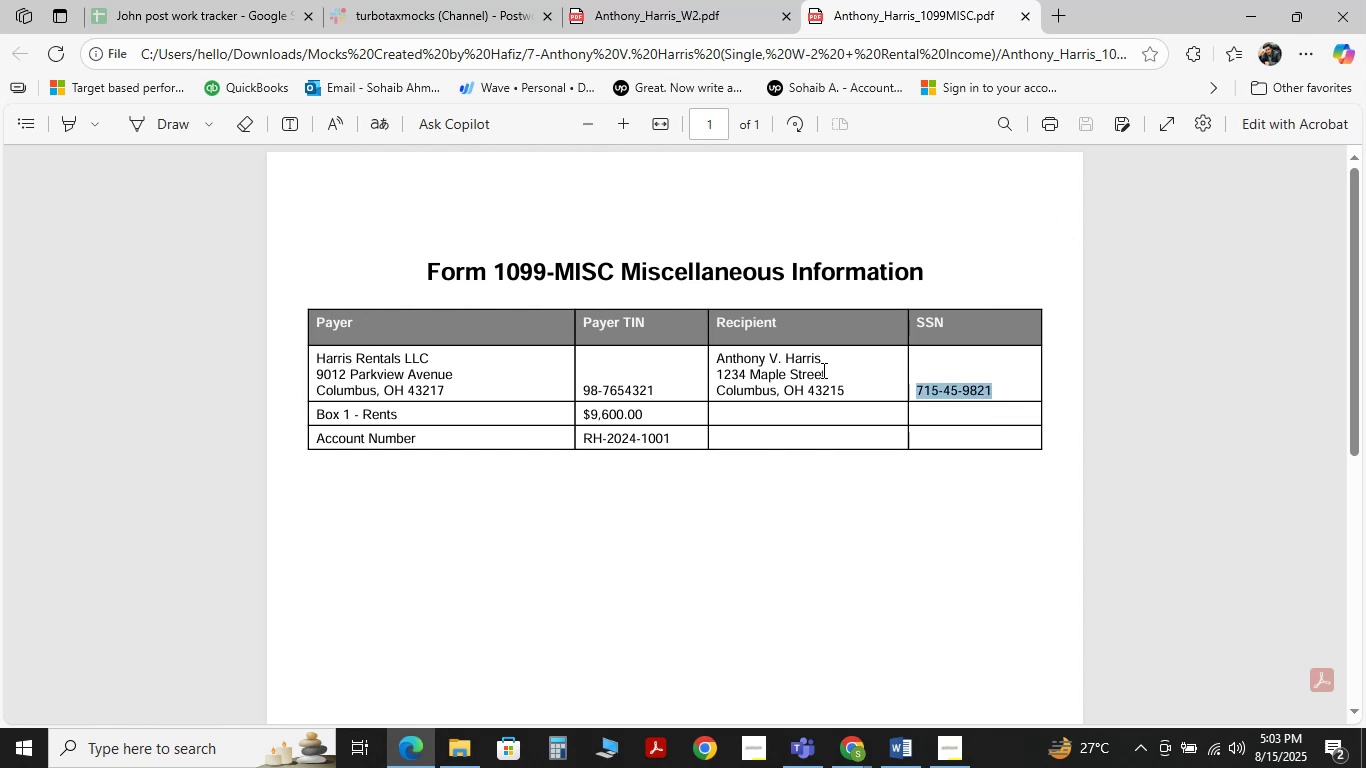 
key(Control+C)
 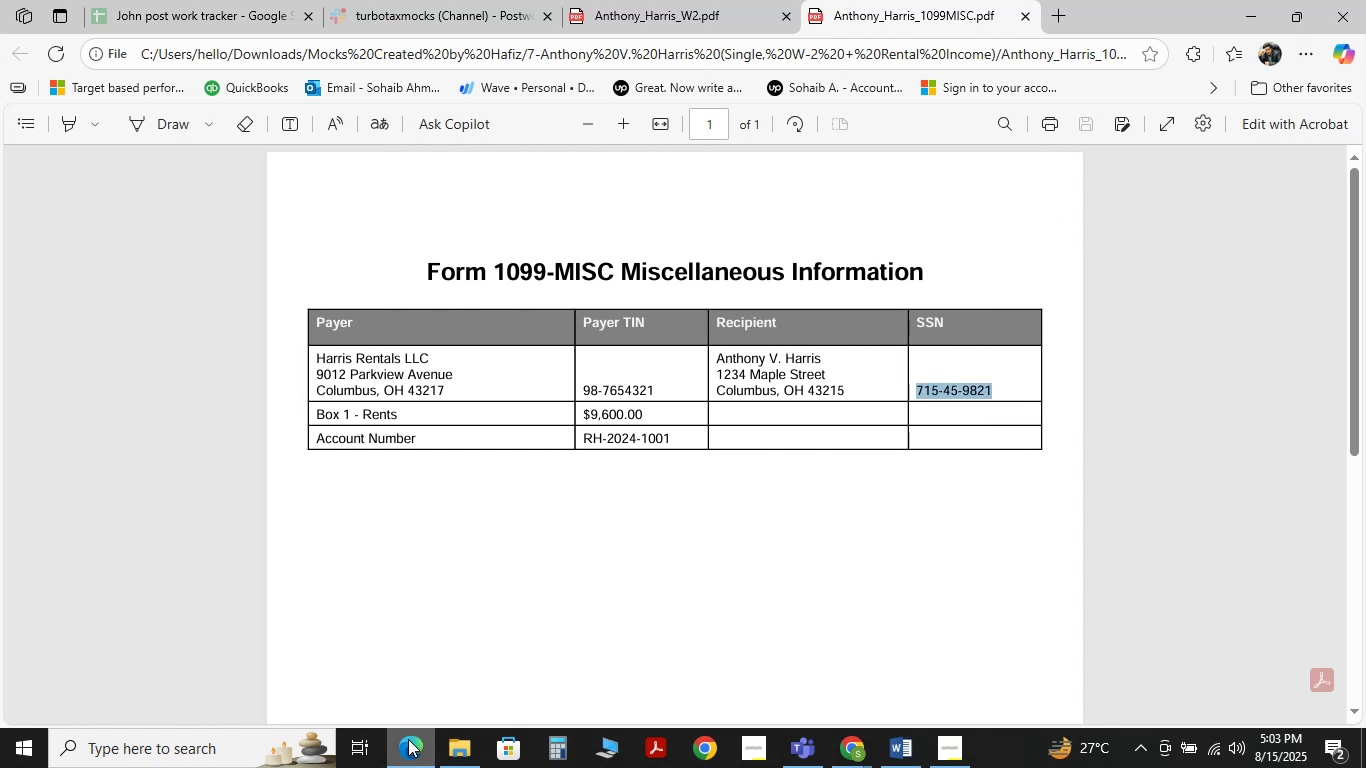 
left_click([408, 749])
 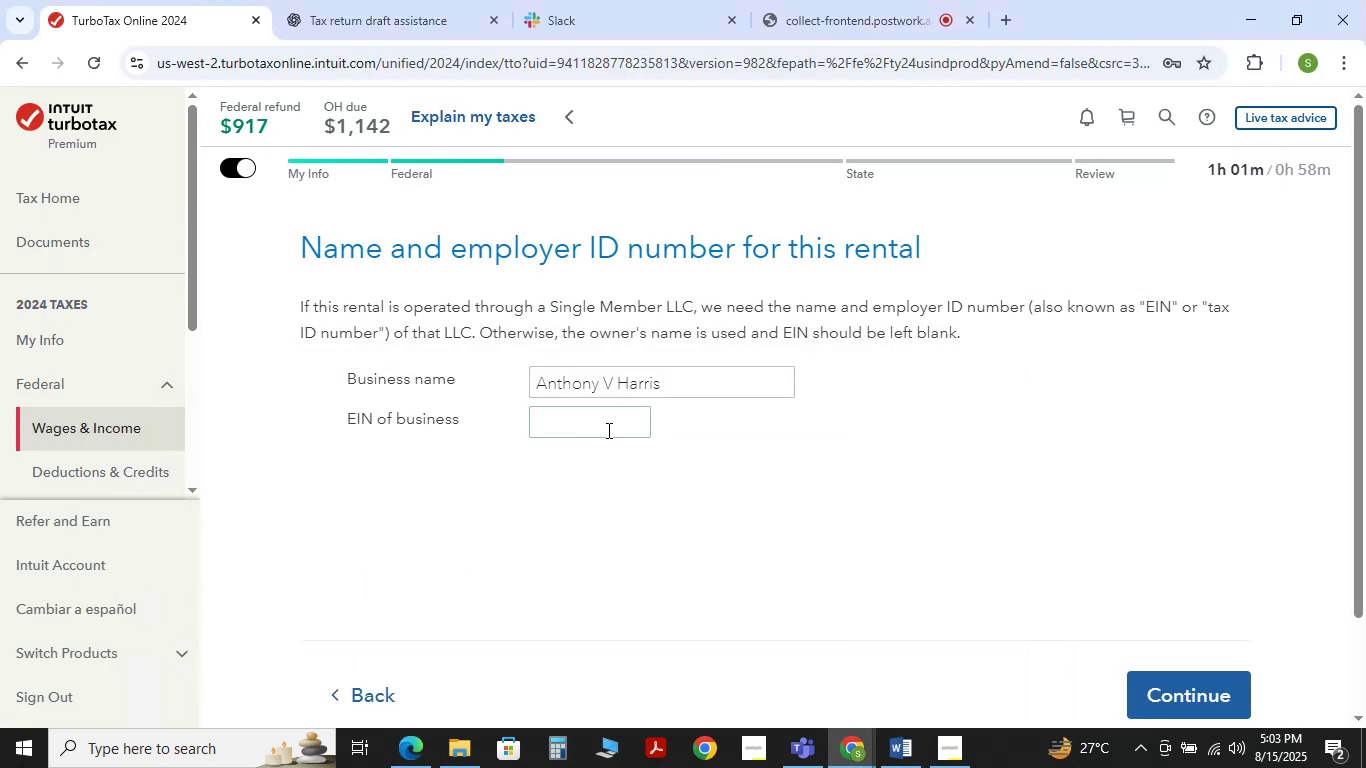 
left_click([607, 429])
 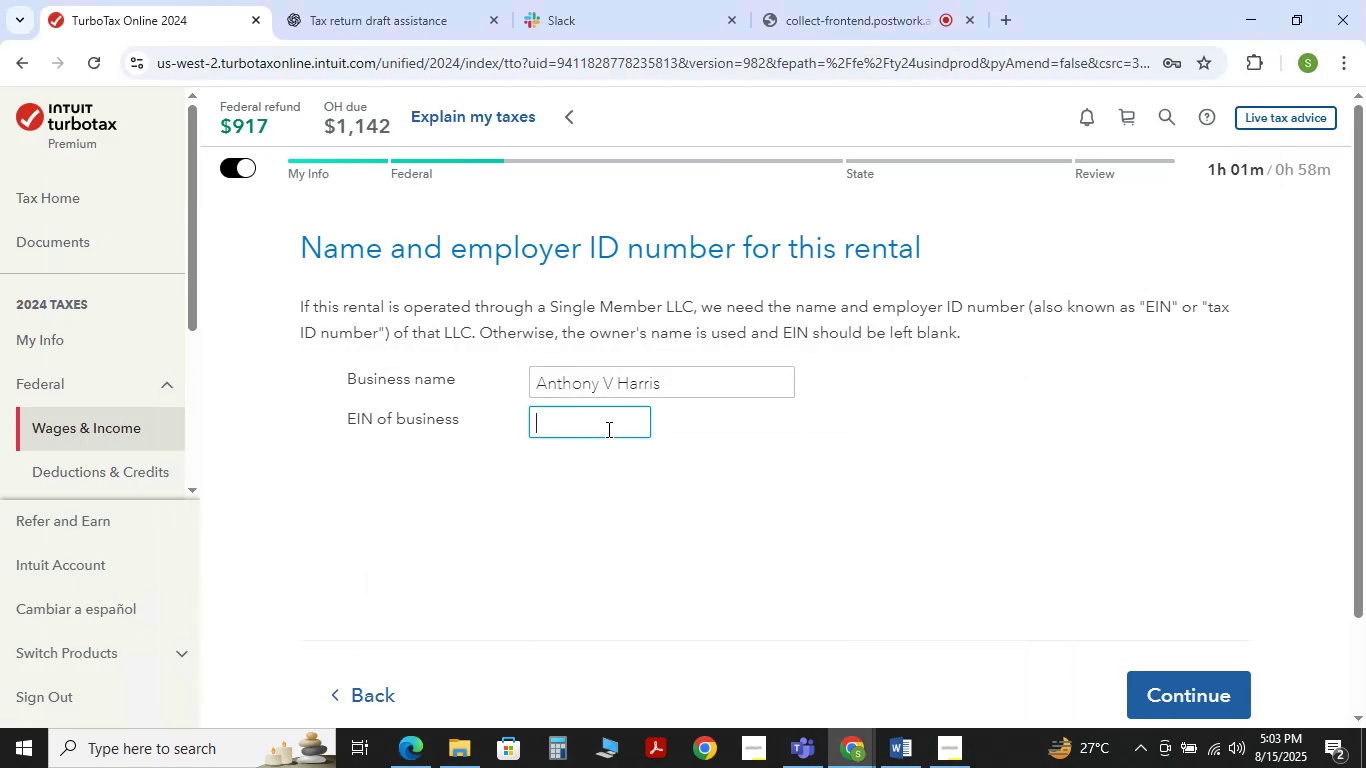 
key(Control+V)
 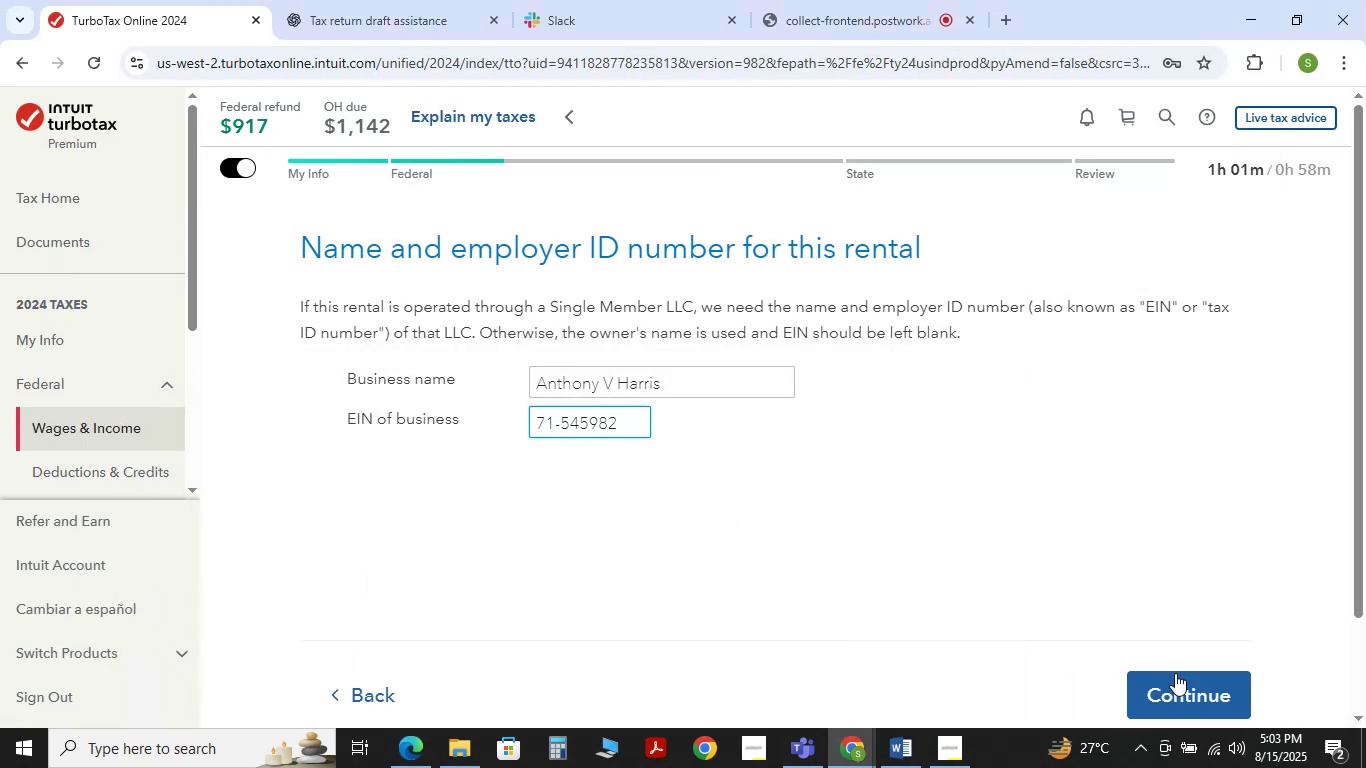 
left_click([1182, 676])
 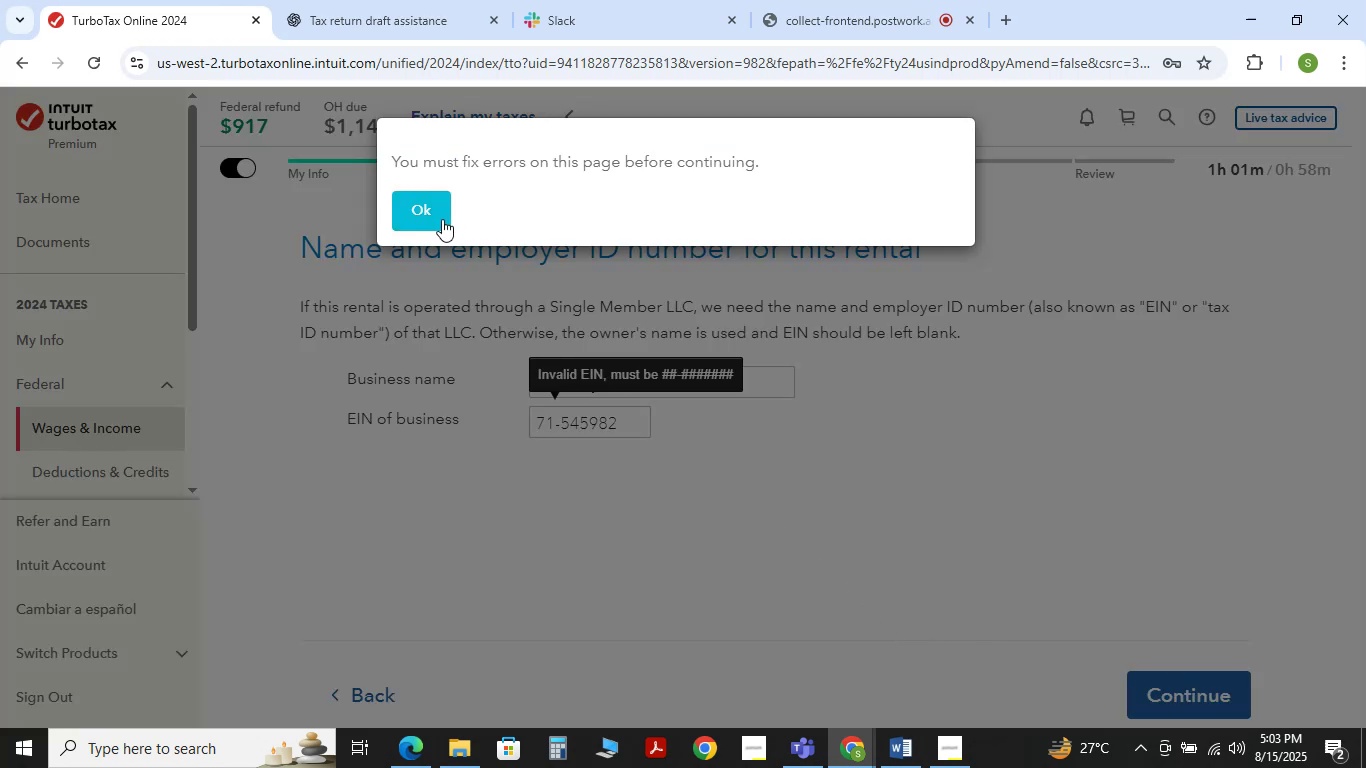 
left_click([431, 218])
 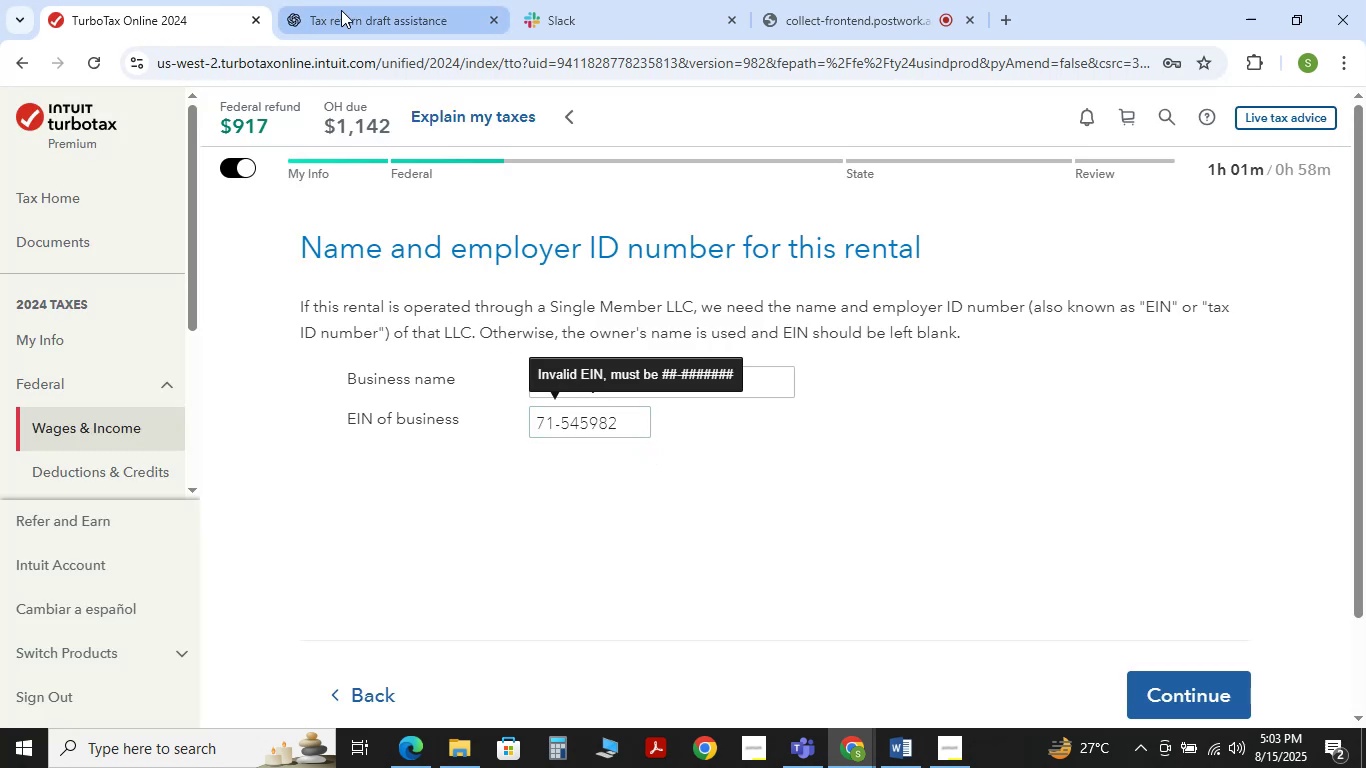 
left_click([341, 12])
 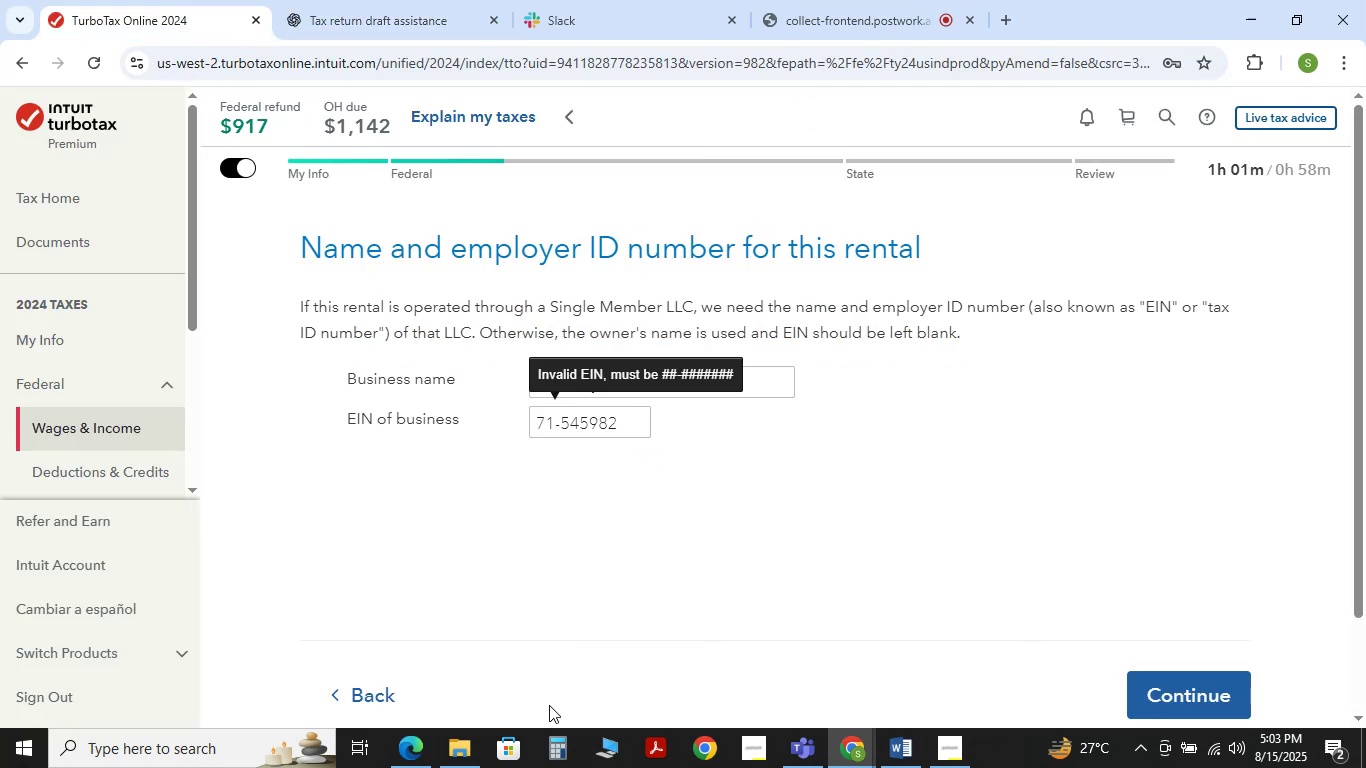 
left_click([411, 755])
 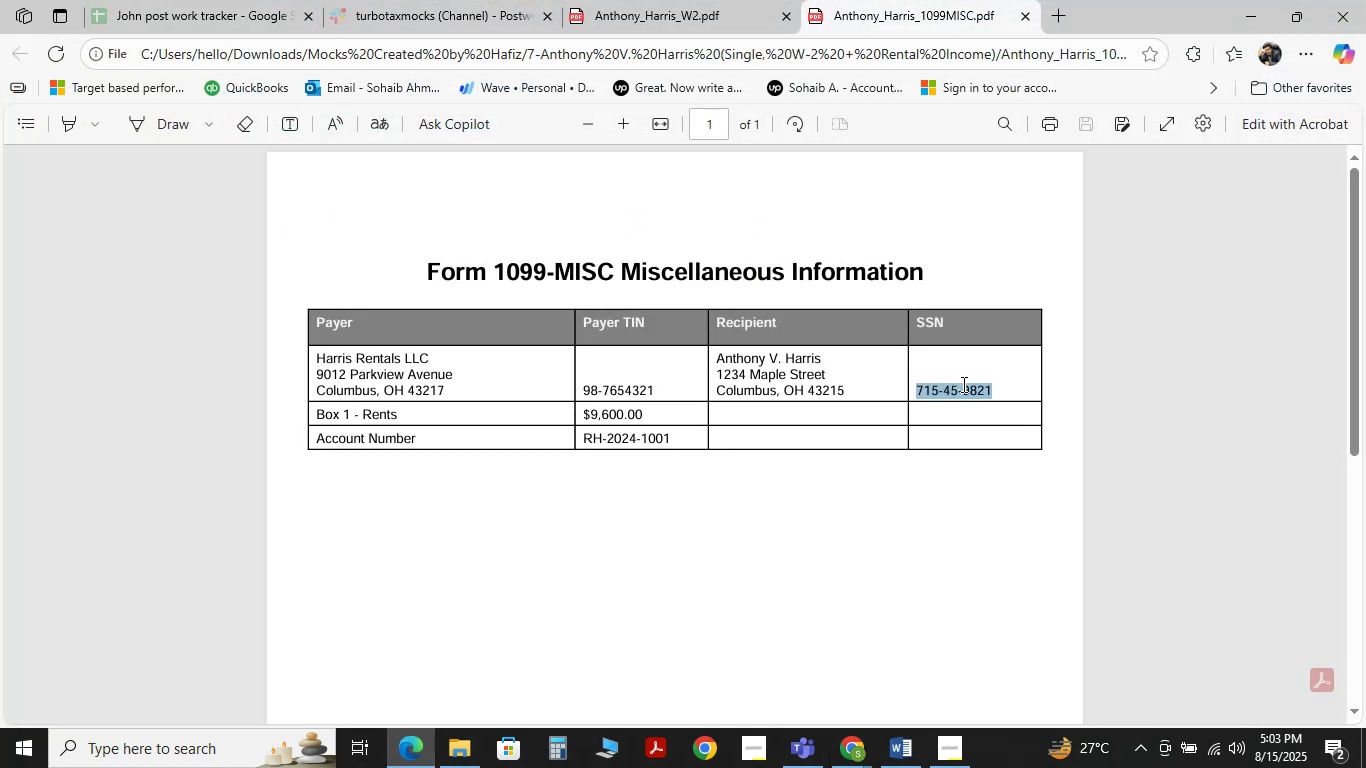 
double_click([965, 394])
 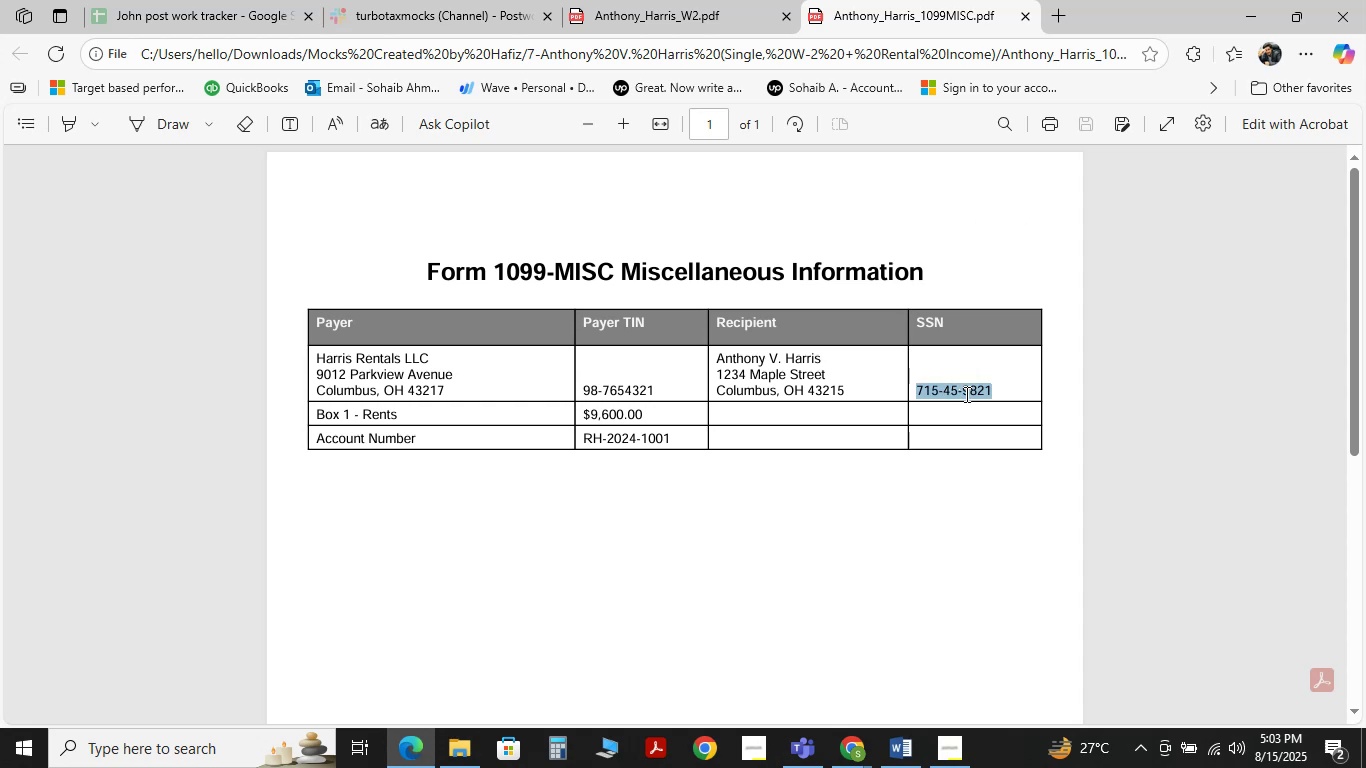 
triple_click([965, 394])
 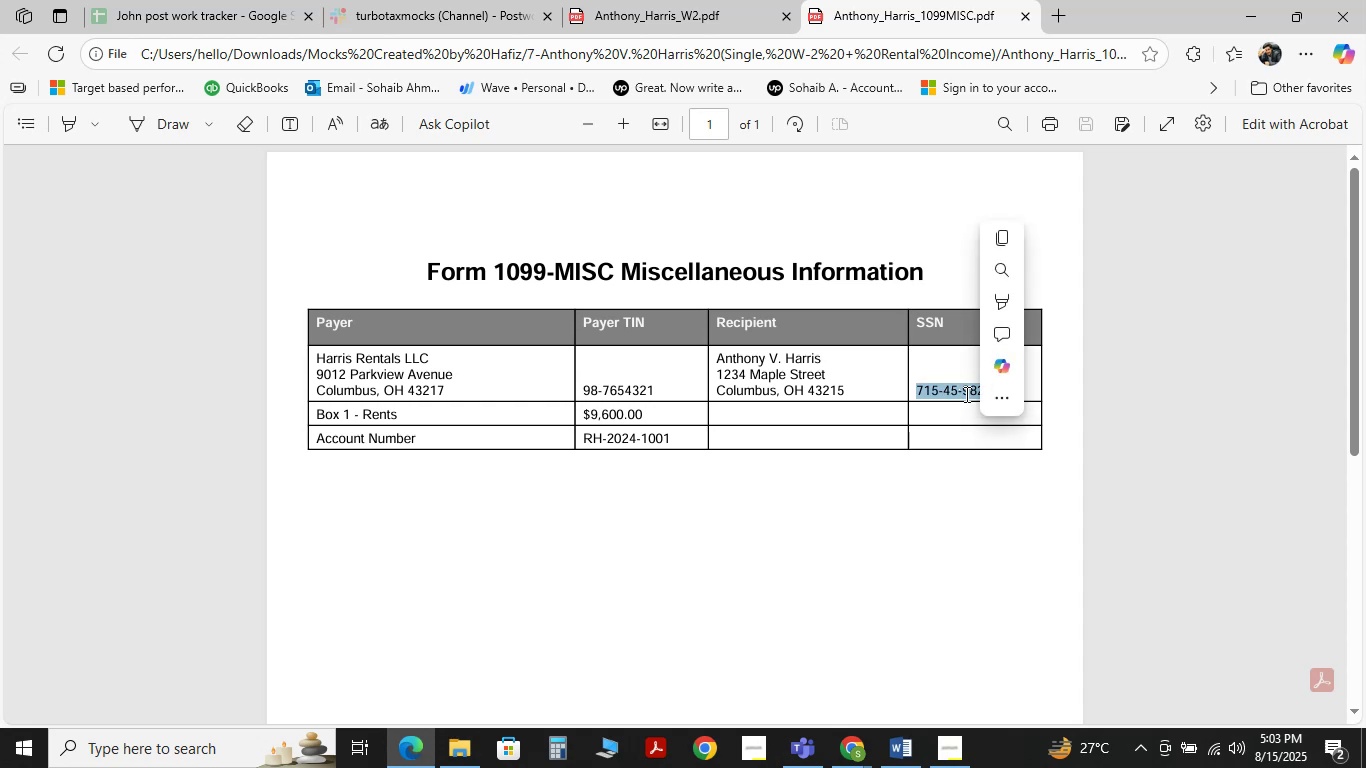 
key(Control+C)
 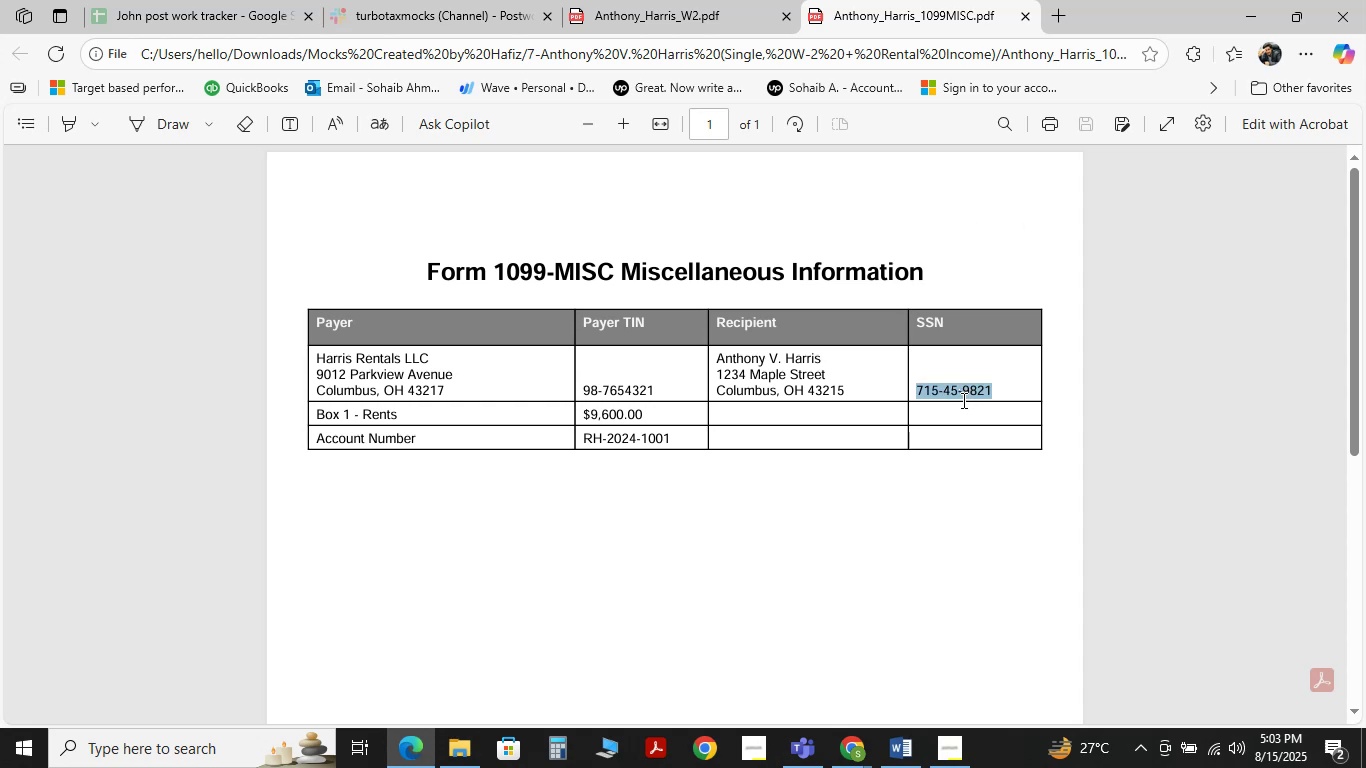 
key(Control+C)
 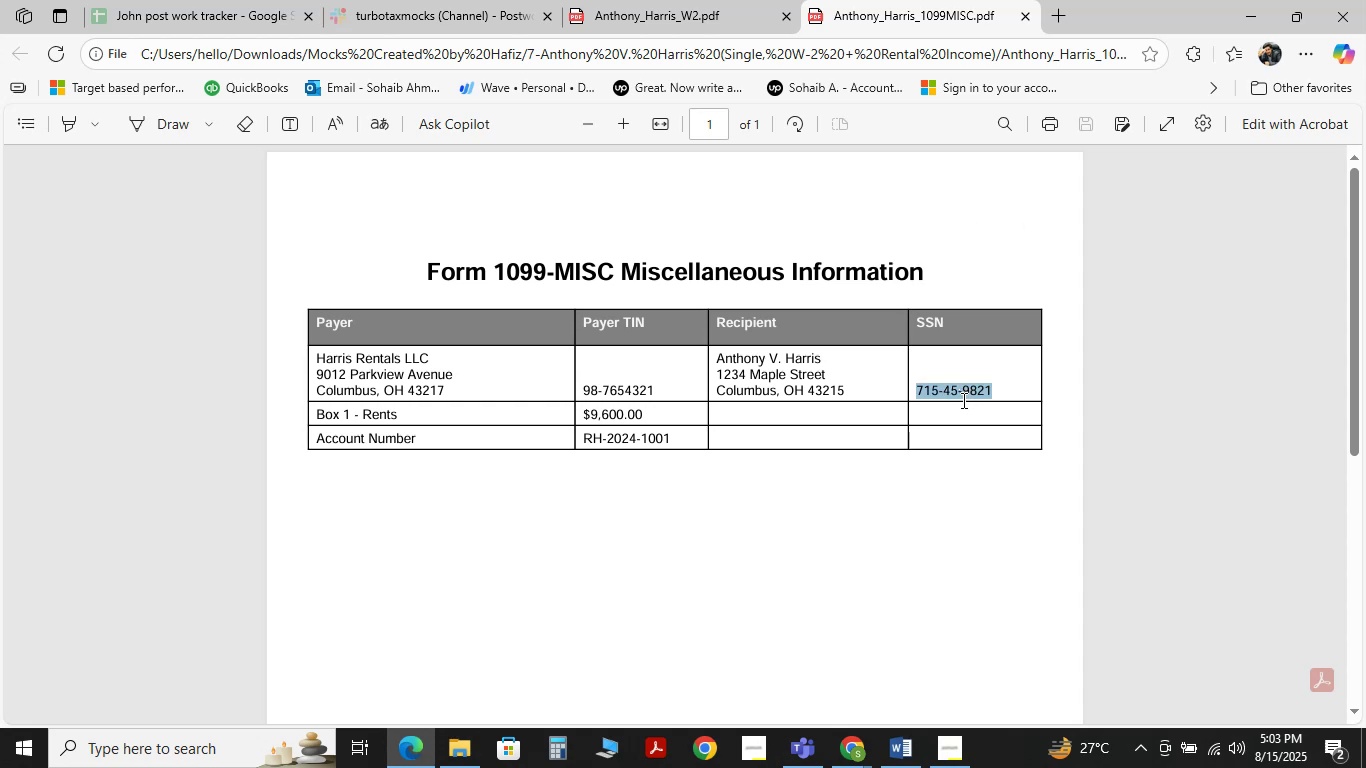 
key(Control+C)
 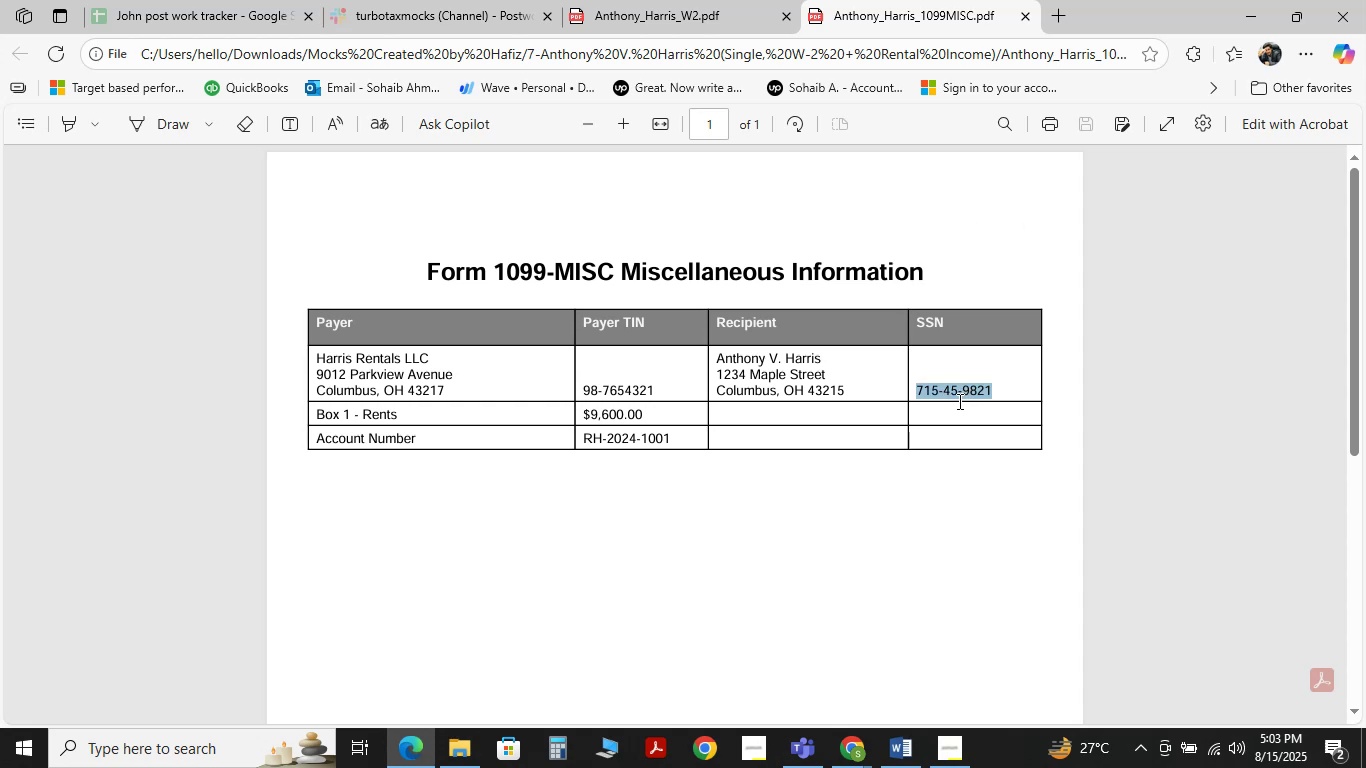 
key(Control+C)
 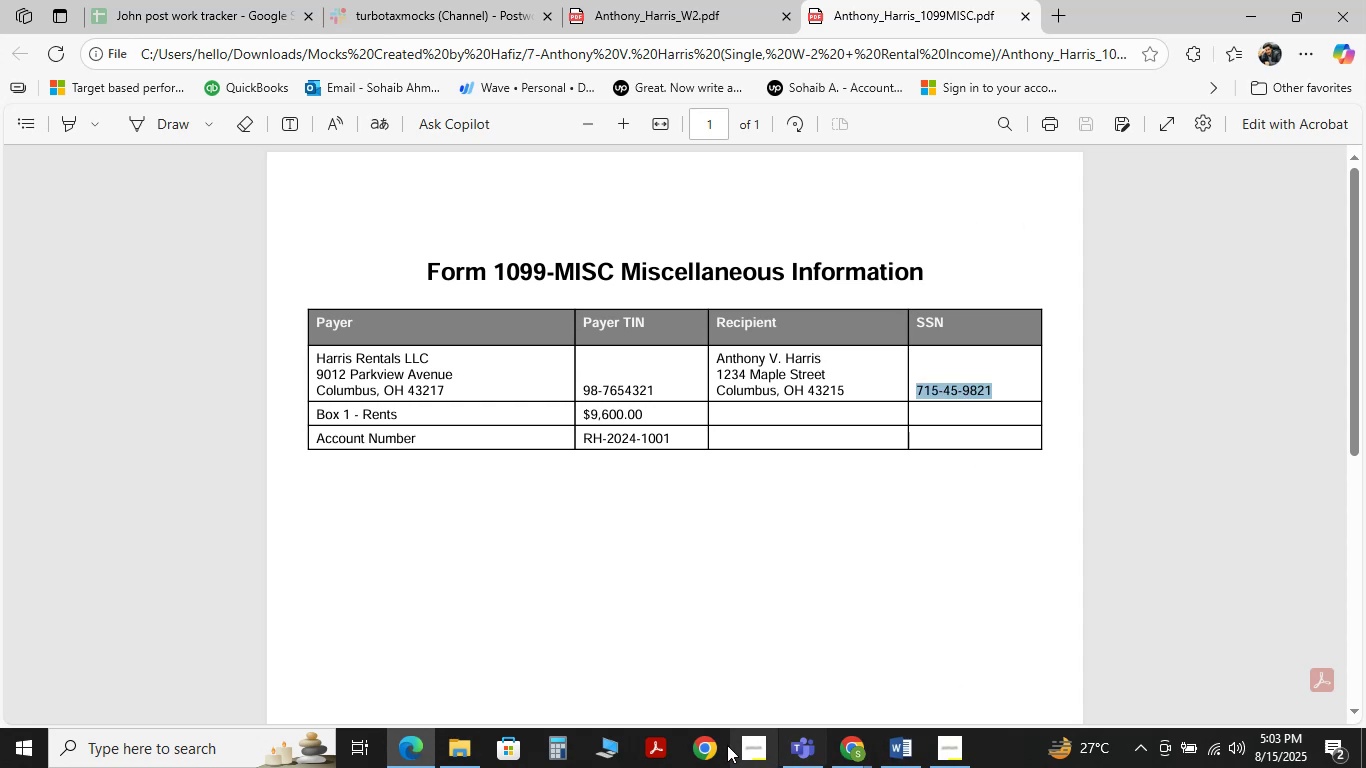 
mouse_move([825, 723])
 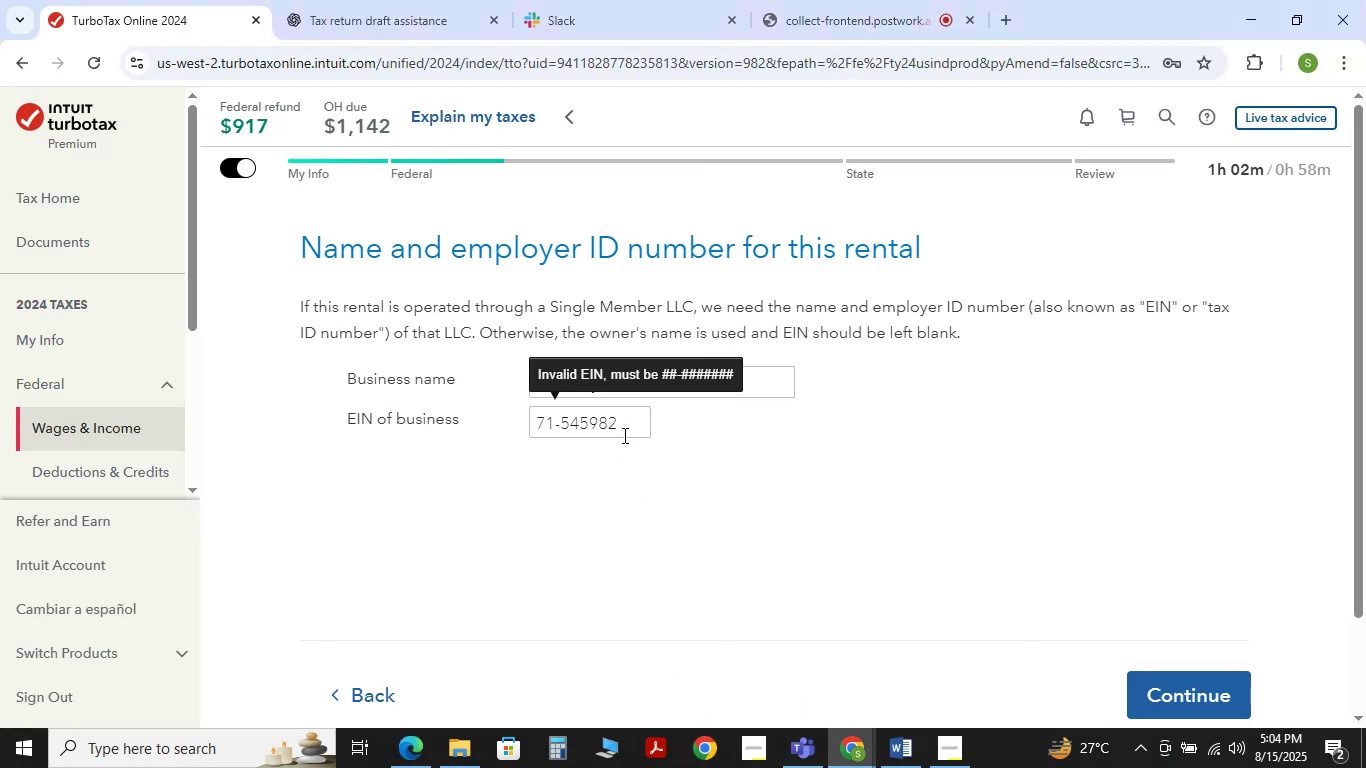 
double_click([623, 430])
 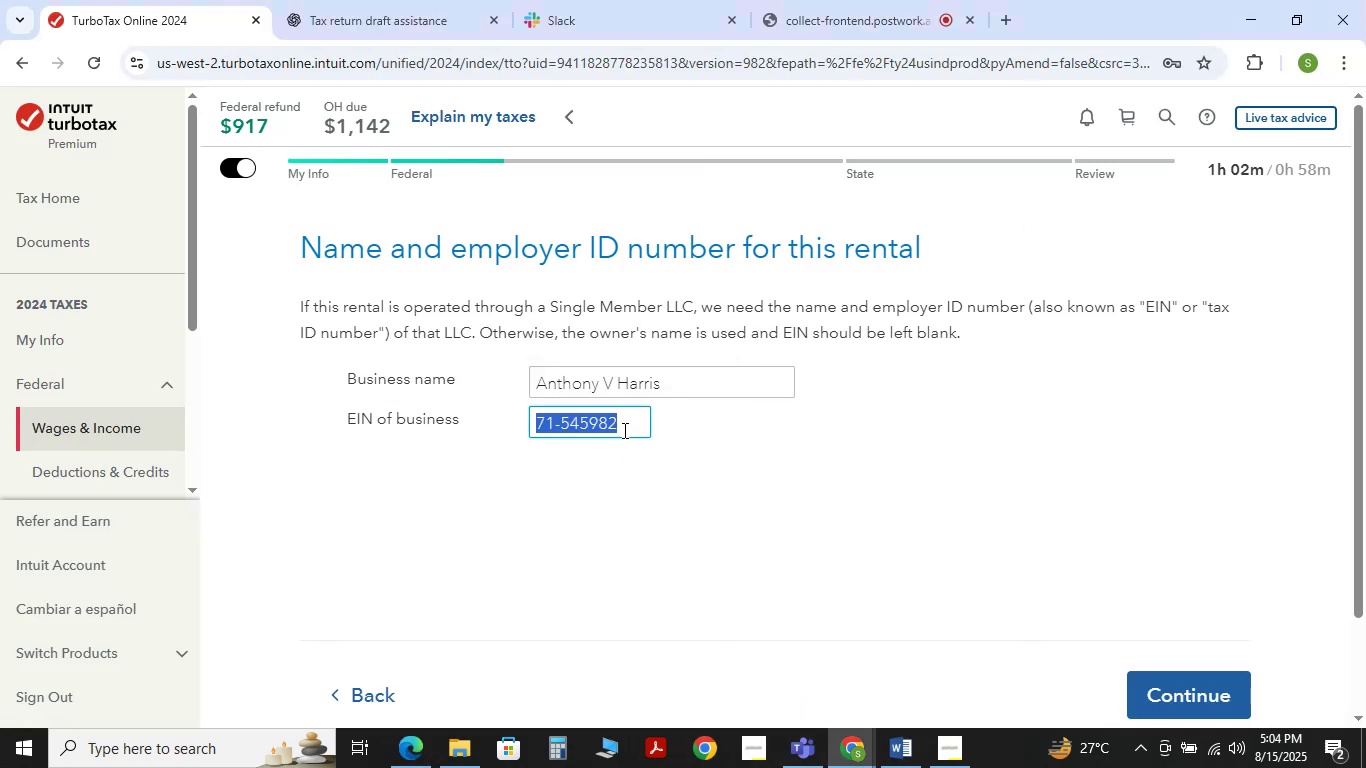 
triple_click([623, 430])
 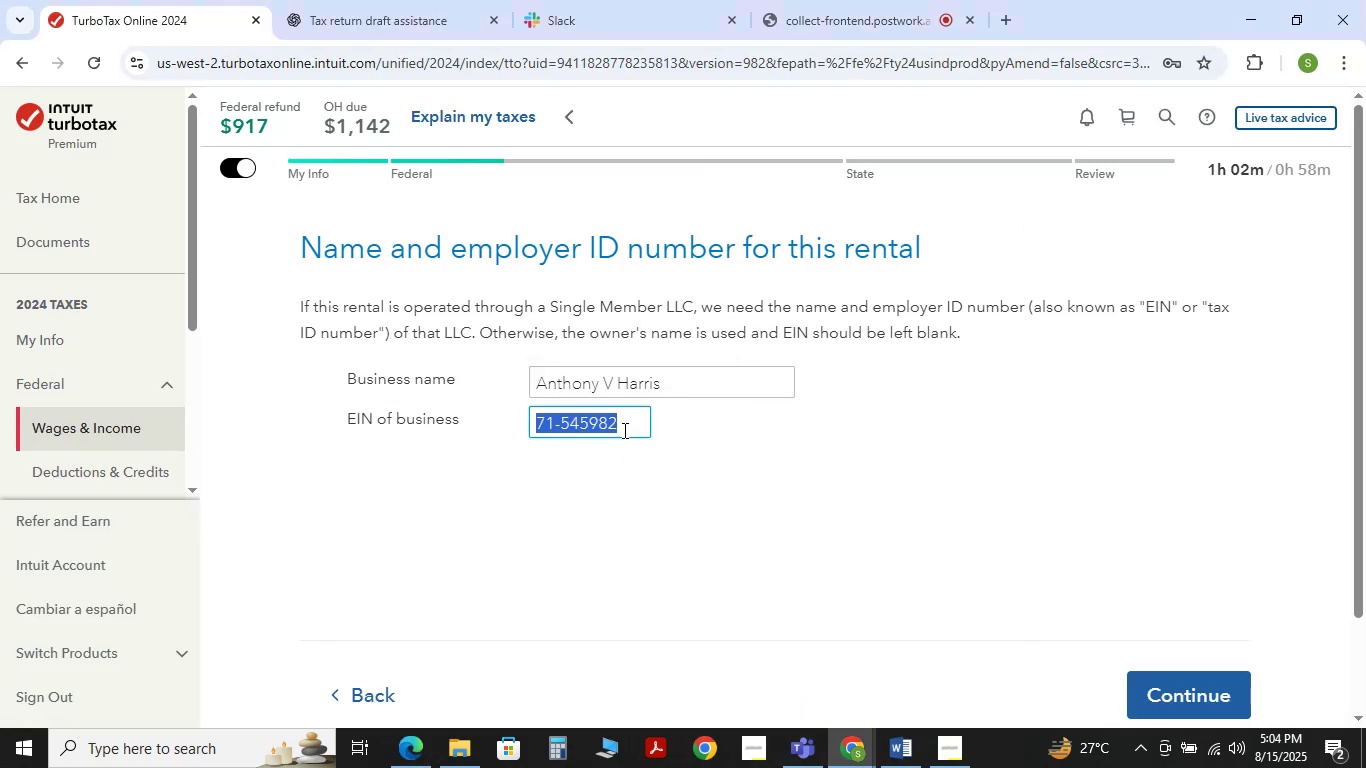 
key(Backspace)
 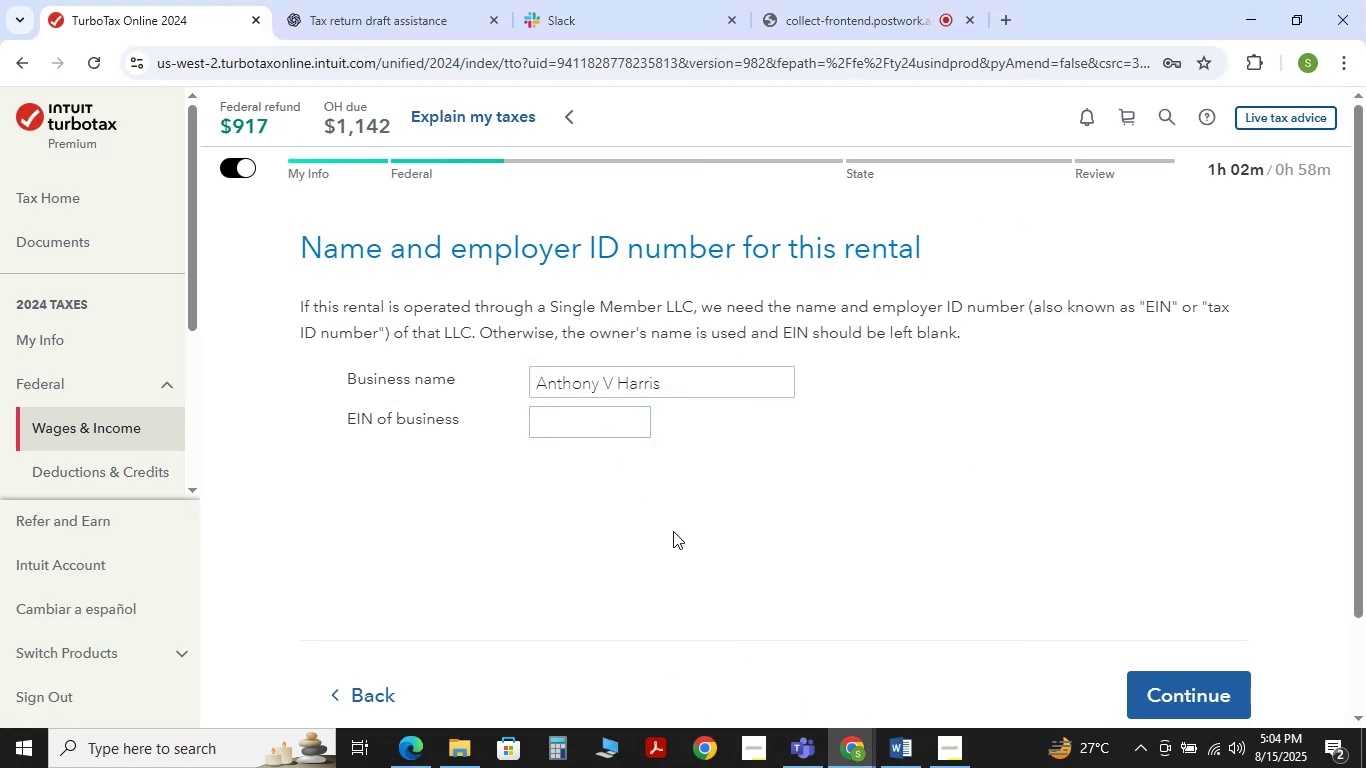 
key(Control+V)
 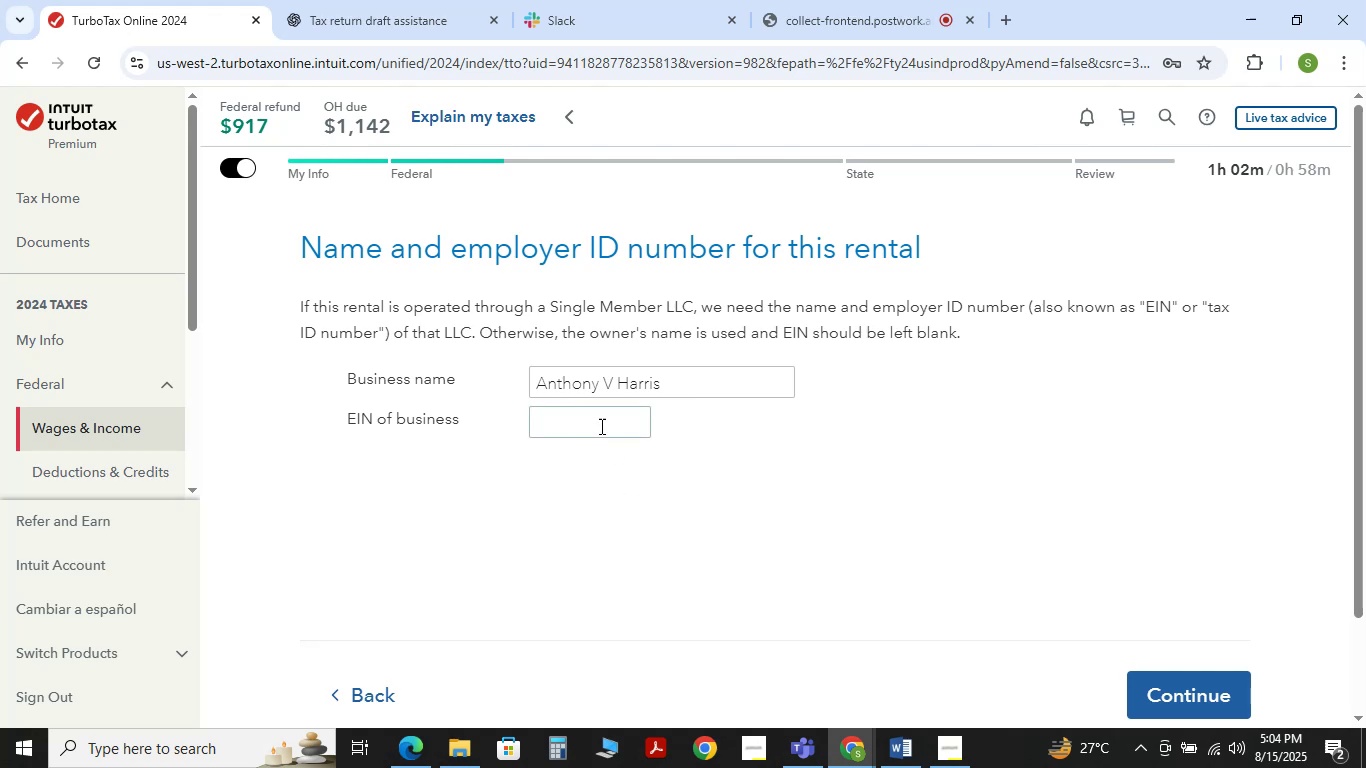 
left_click([600, 426])
 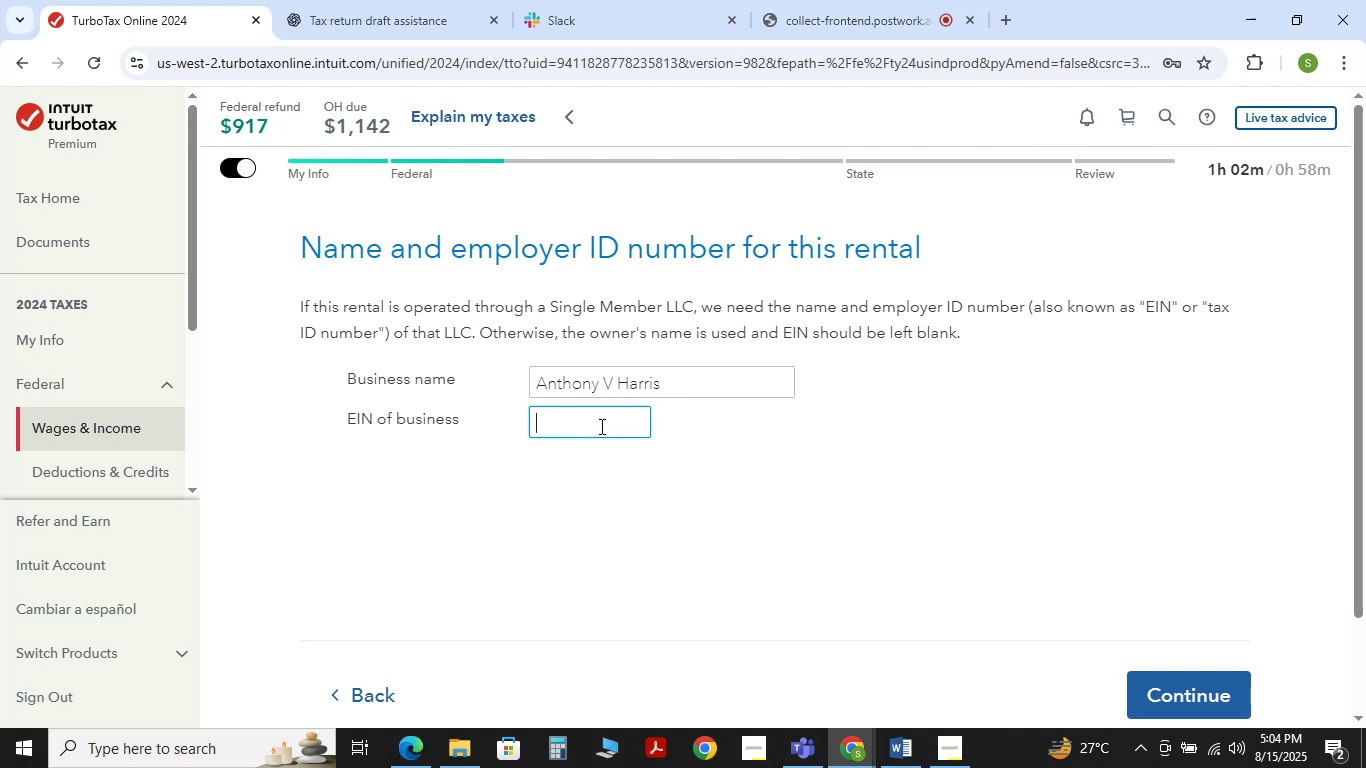 
key(Control+V)
 